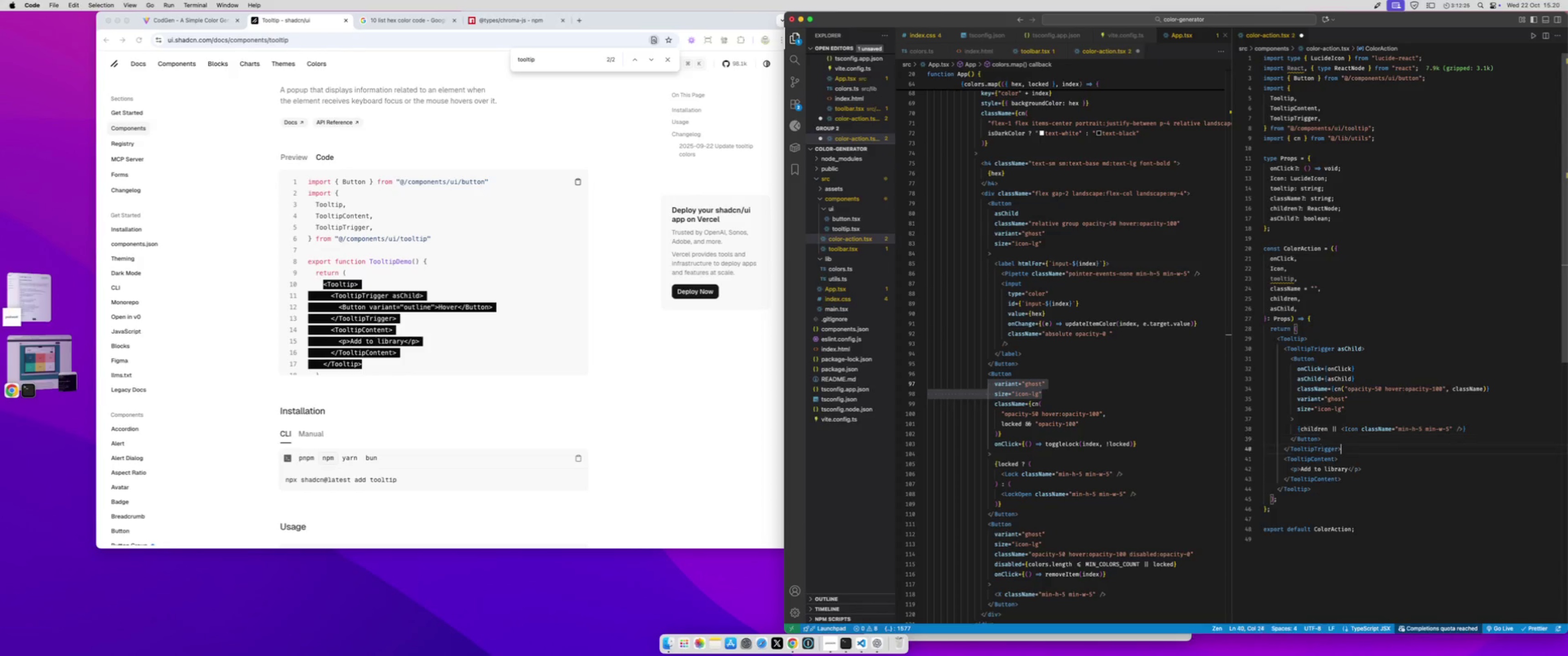 
key(ArrowDown)
 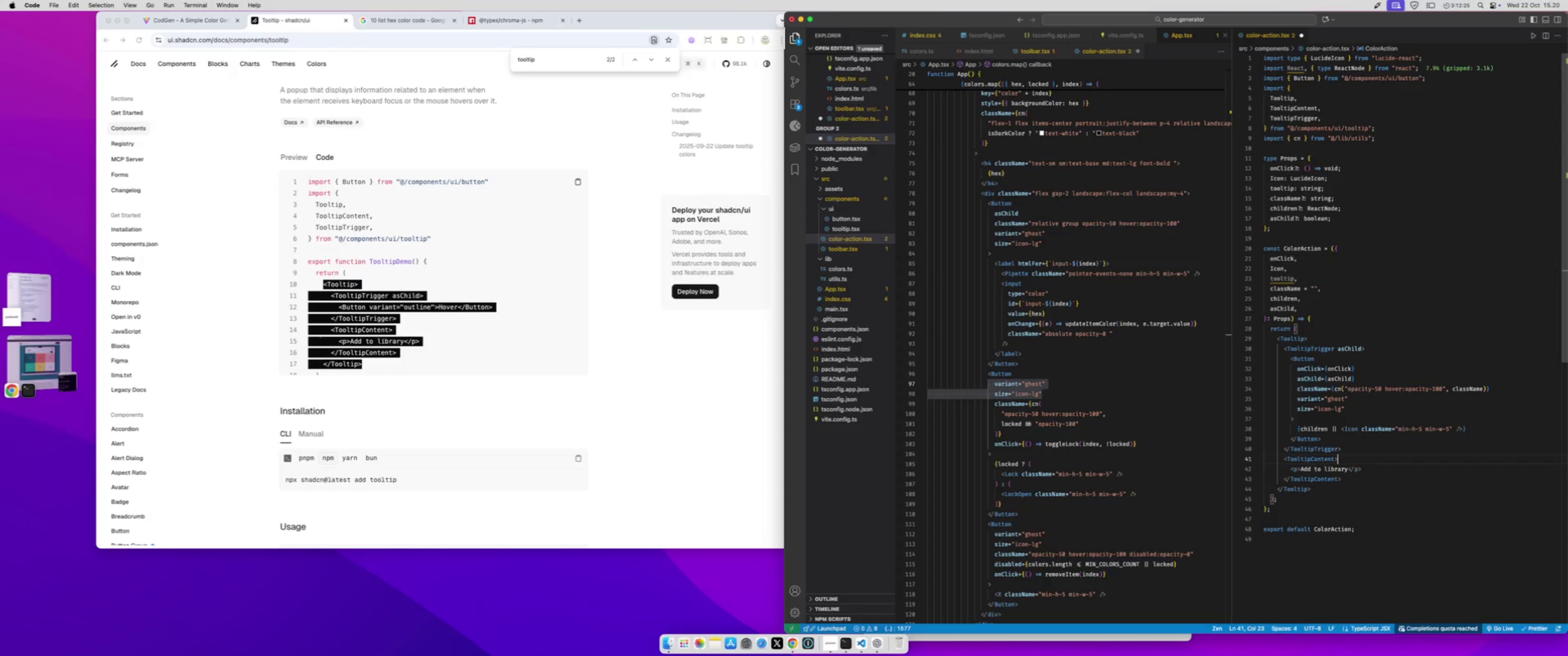 
key(ArrowDown)
 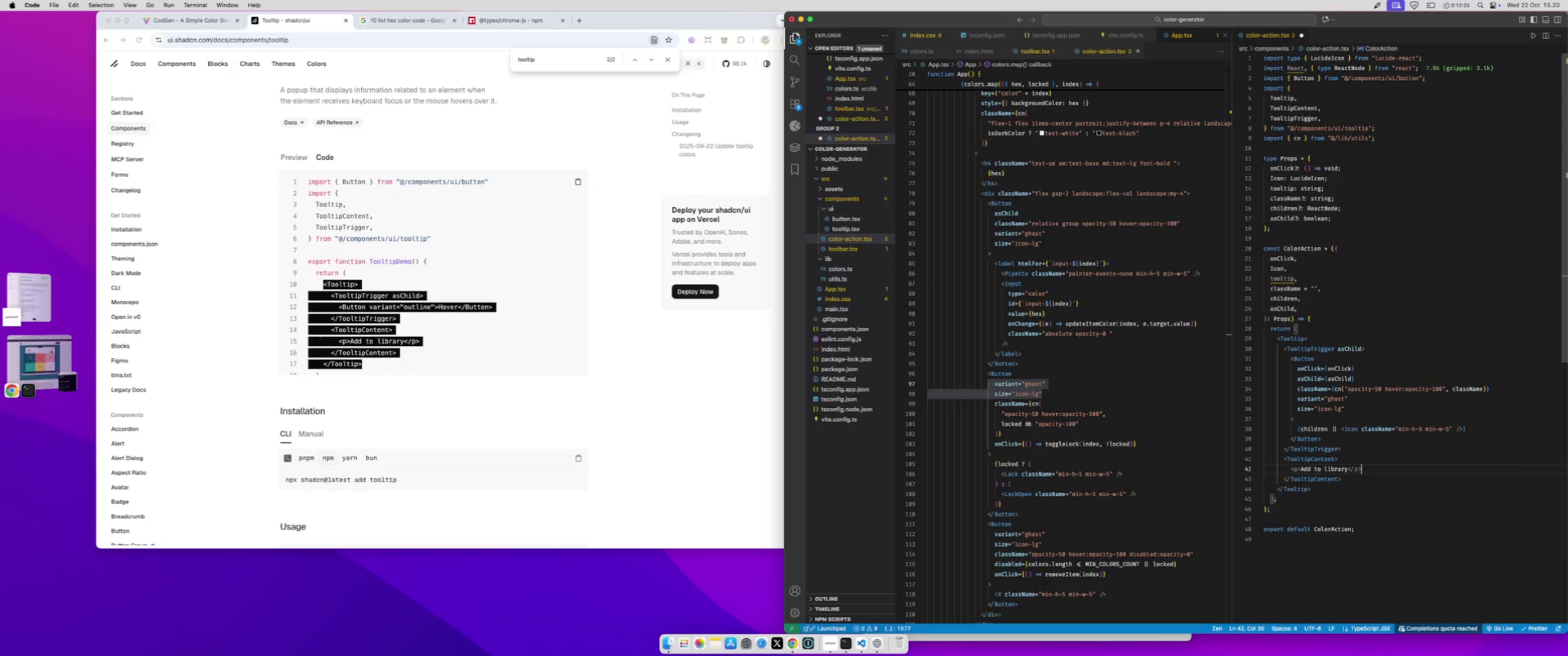 
key(ArrowLeft)
 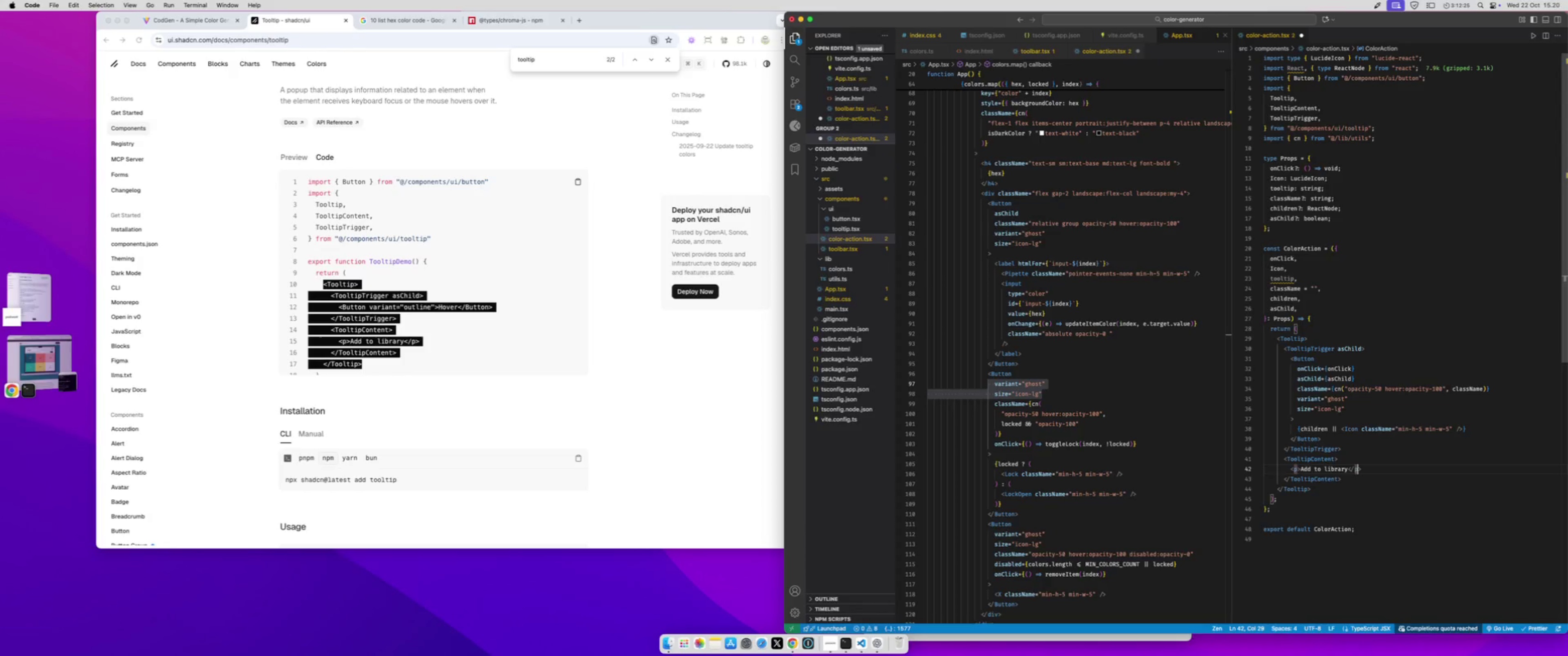 
key(ArrowLeft)
 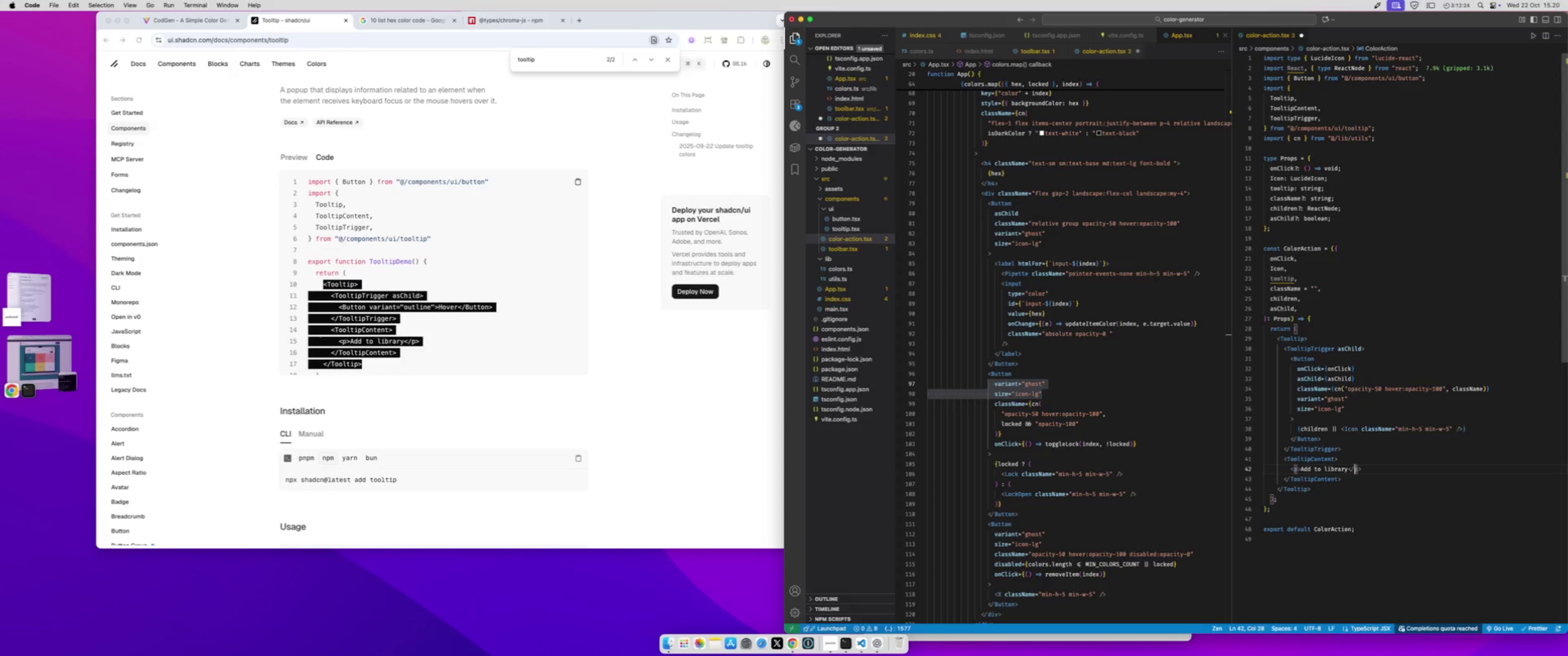 
key(ArrowLeft)
 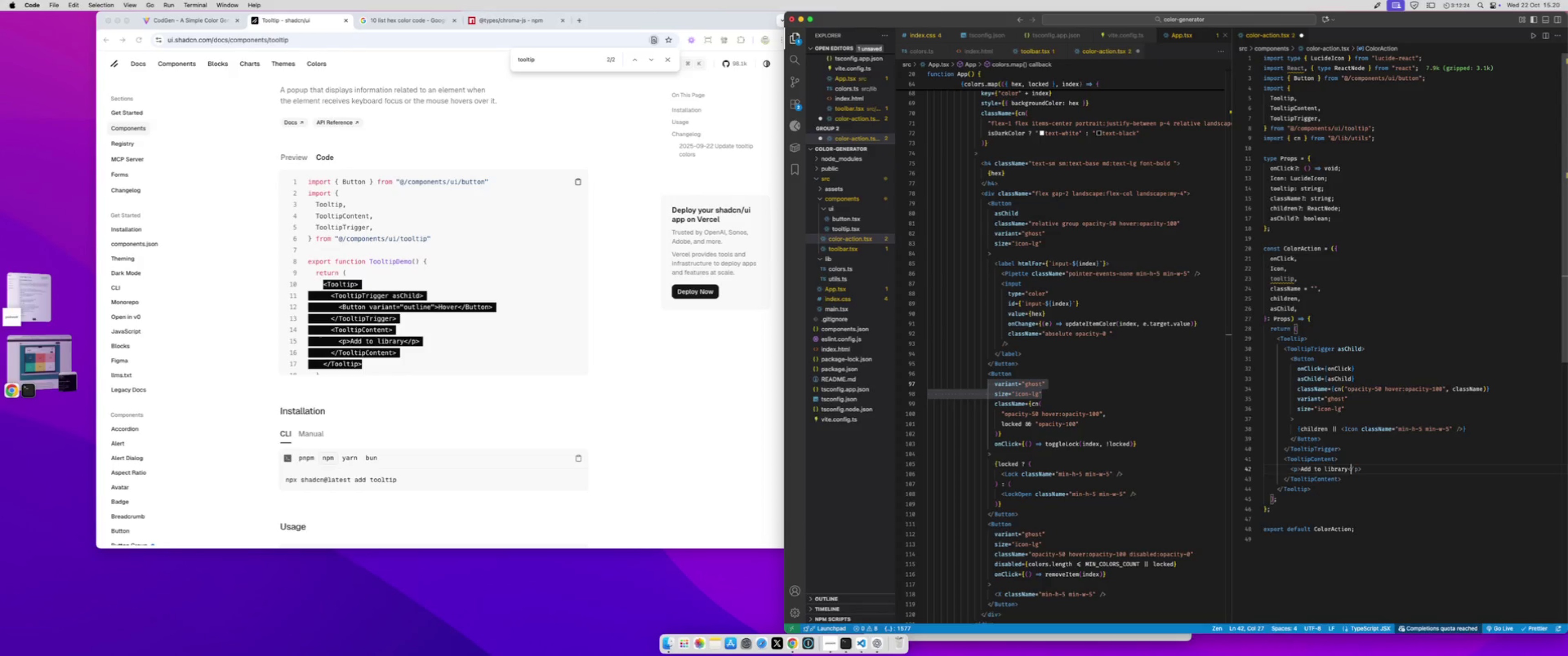 
key(ArrowLeft)
 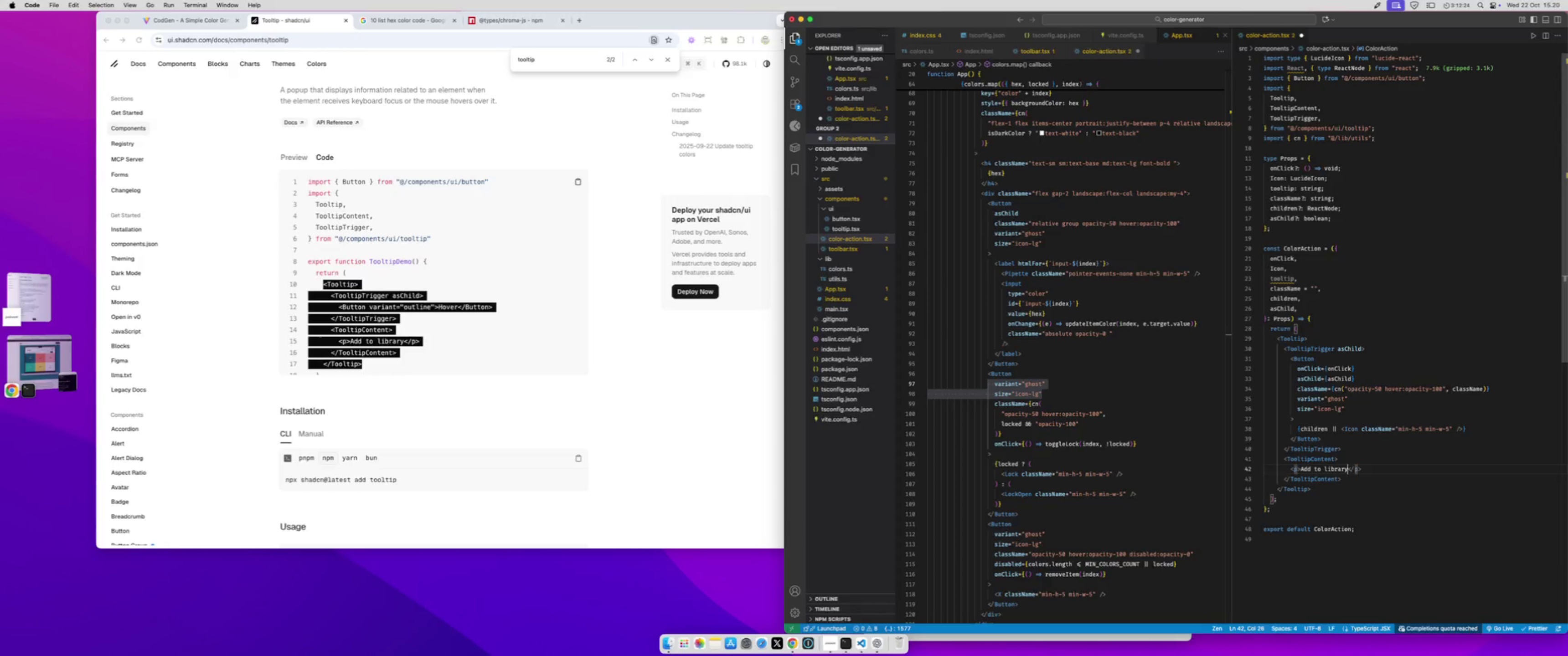 
hold_key(key=ArrowLeft, duration=1.42)
 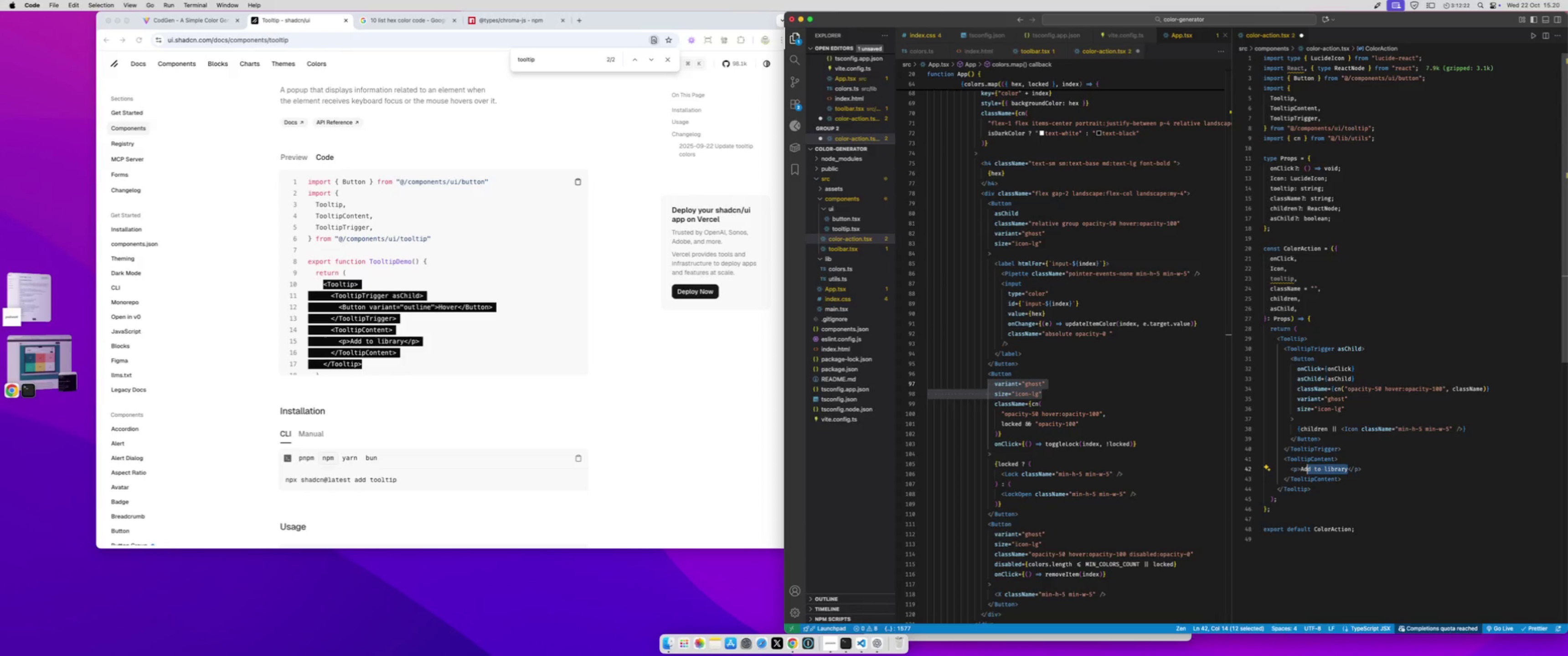 
key(Shift+ArrowLeft)
 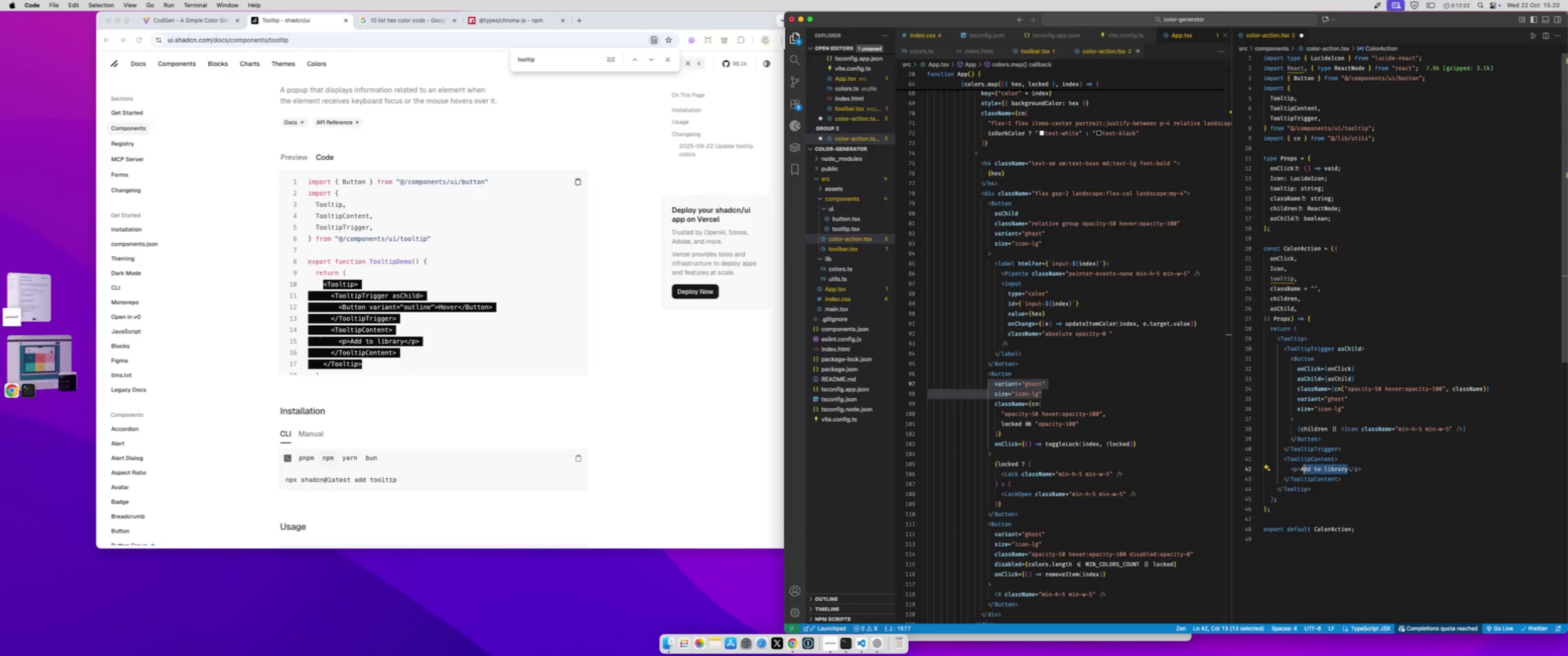 
key(Shift+ArrowLeft)
 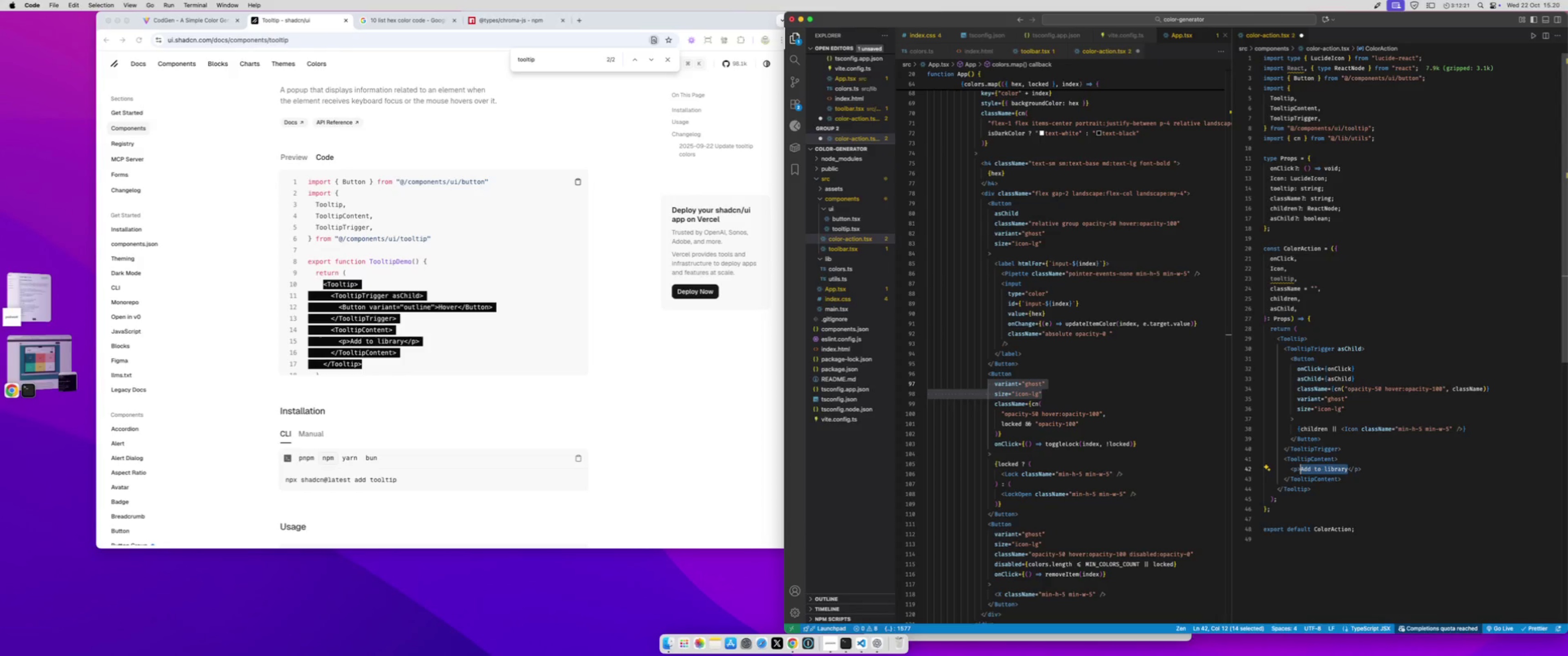 
type({too)
 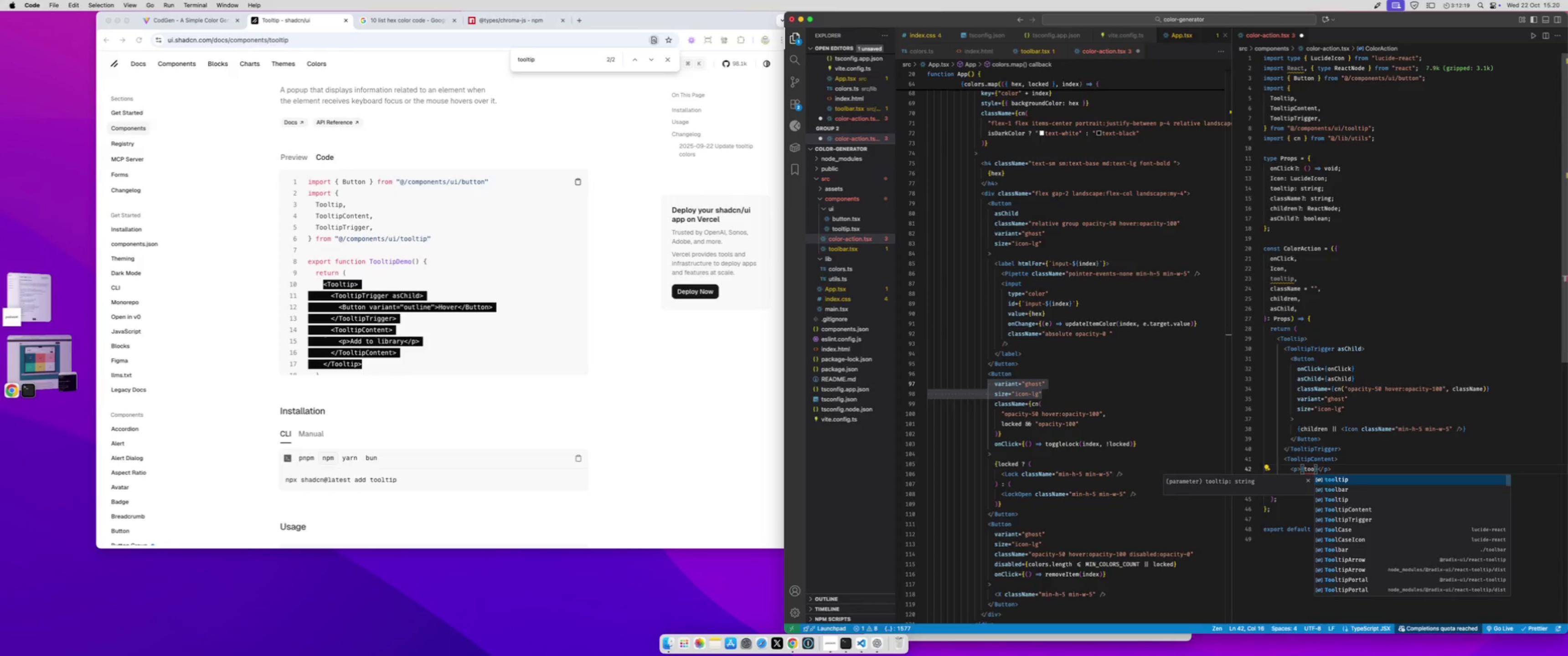 
key(Enter)
 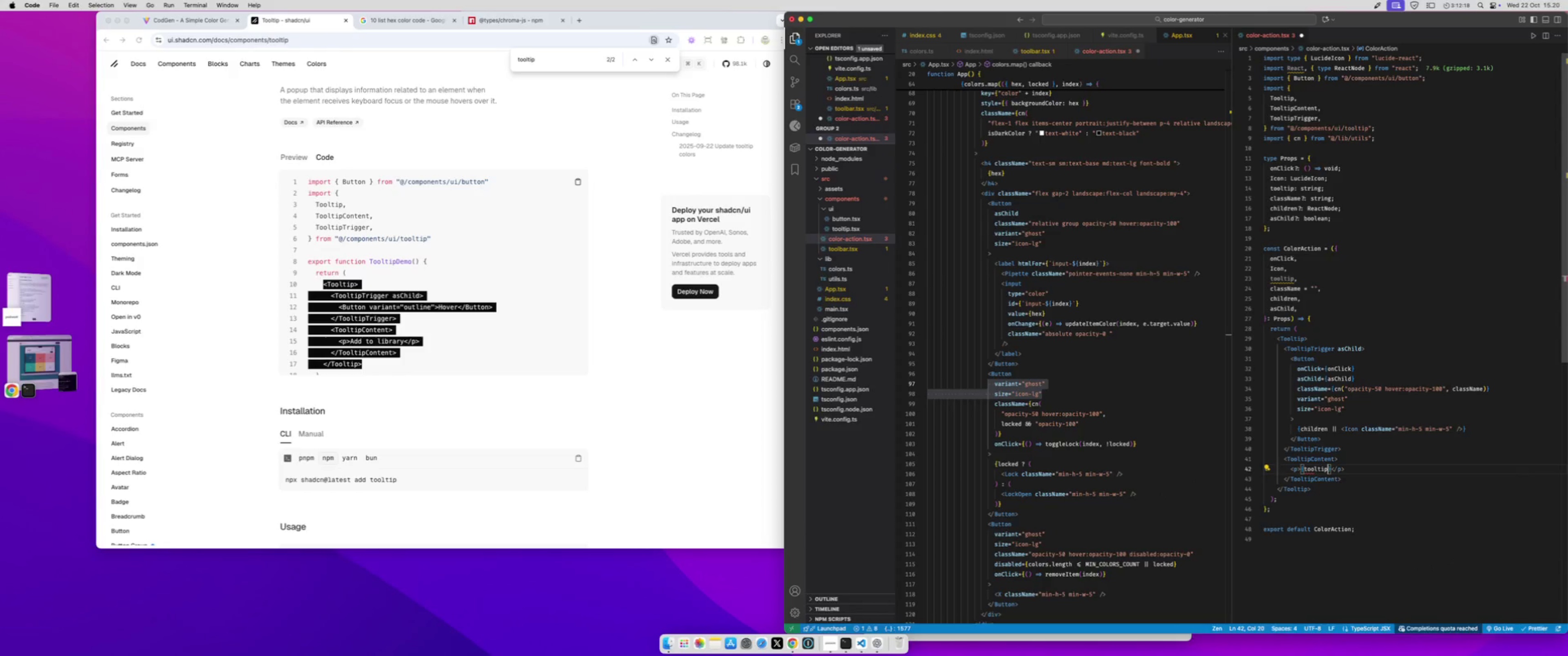 
key(Meta+CommandLeft)
 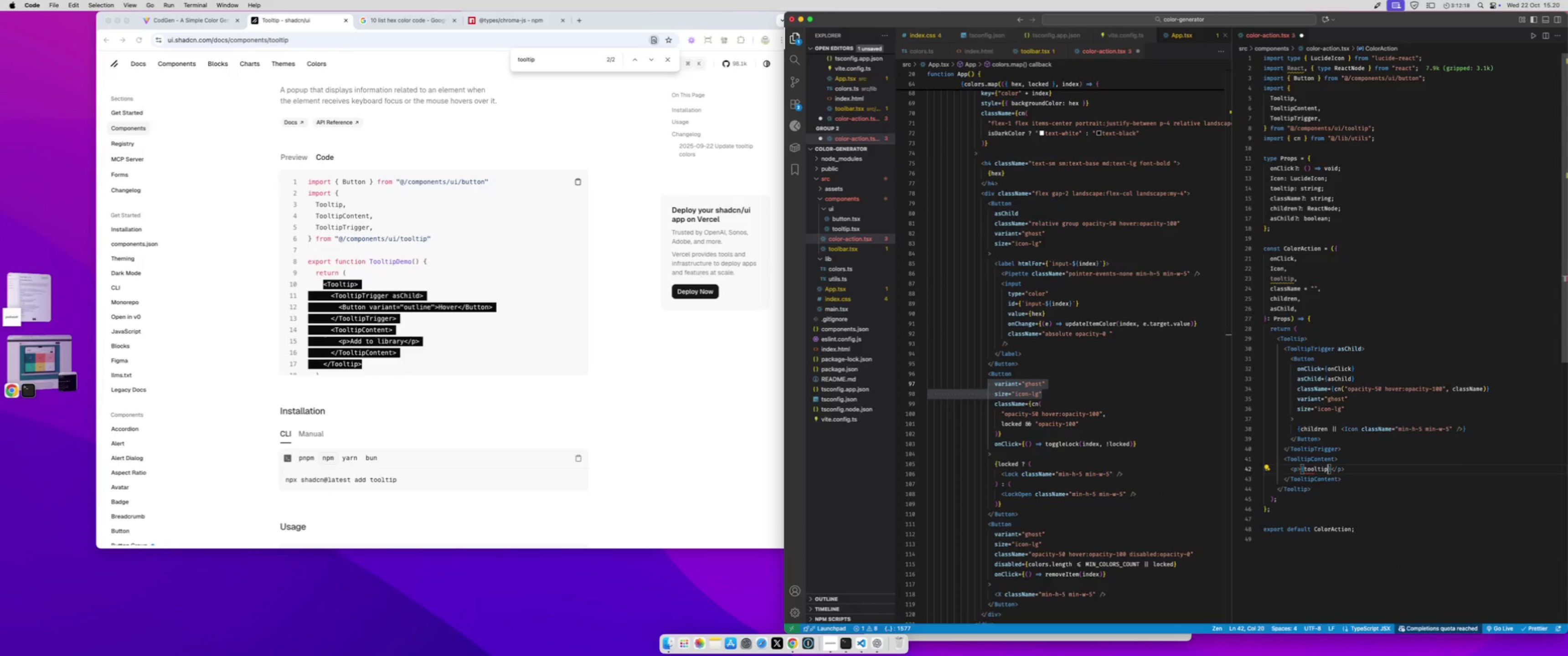 
key(Meta+S)
 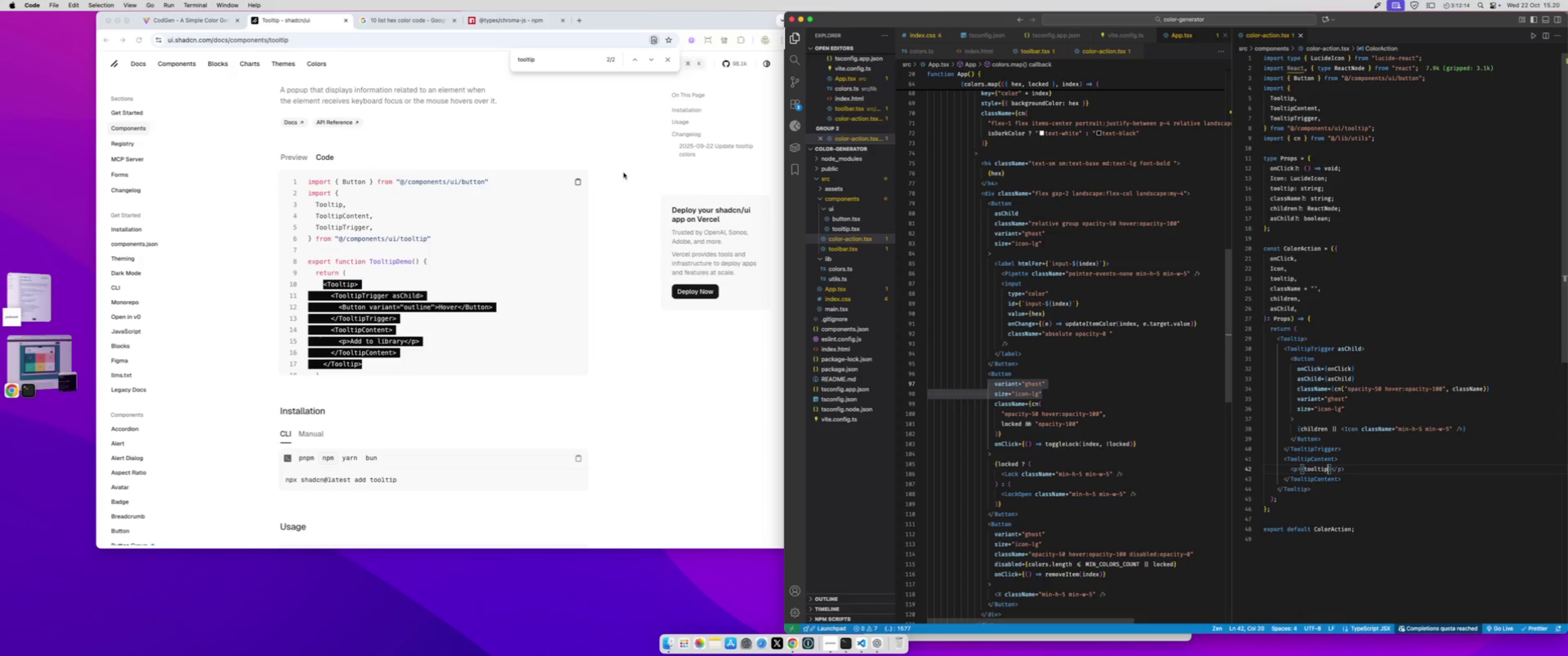 
wait(5.24)
 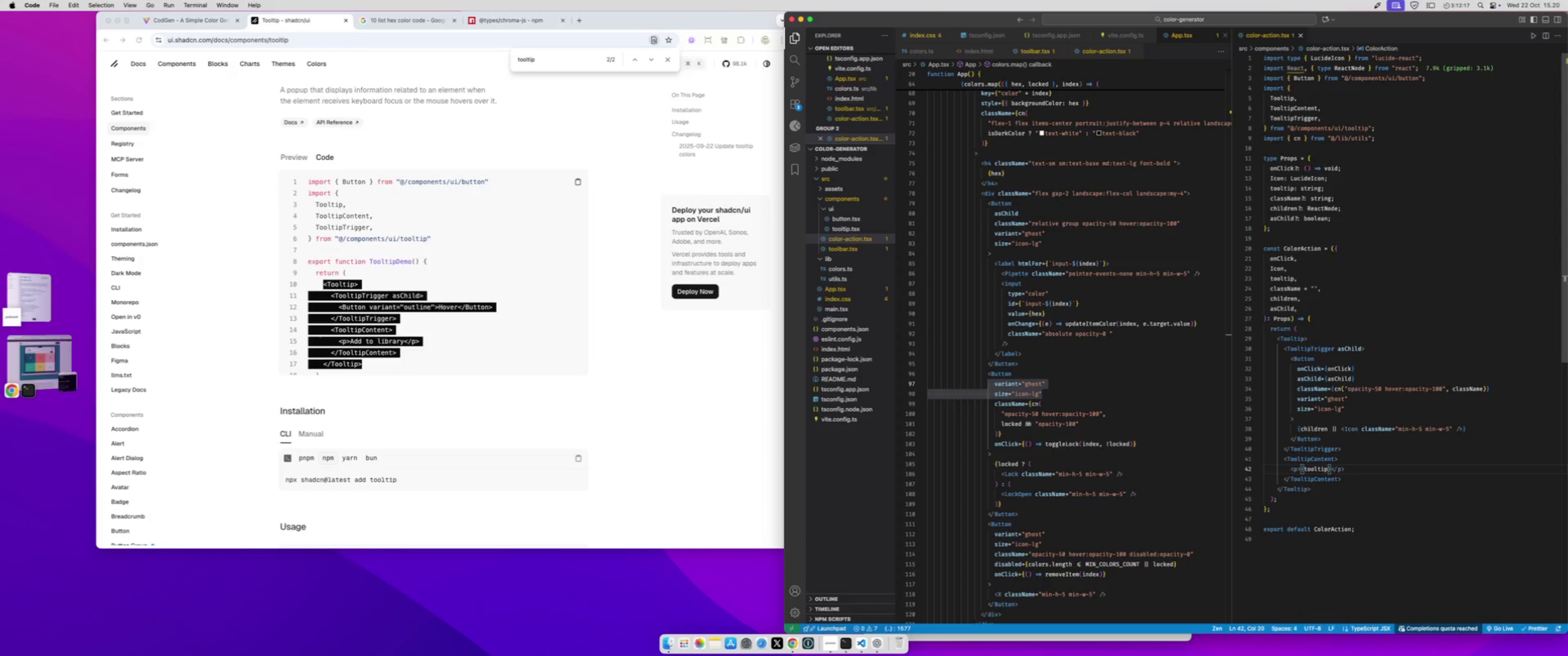 
left_click([164, 17])
 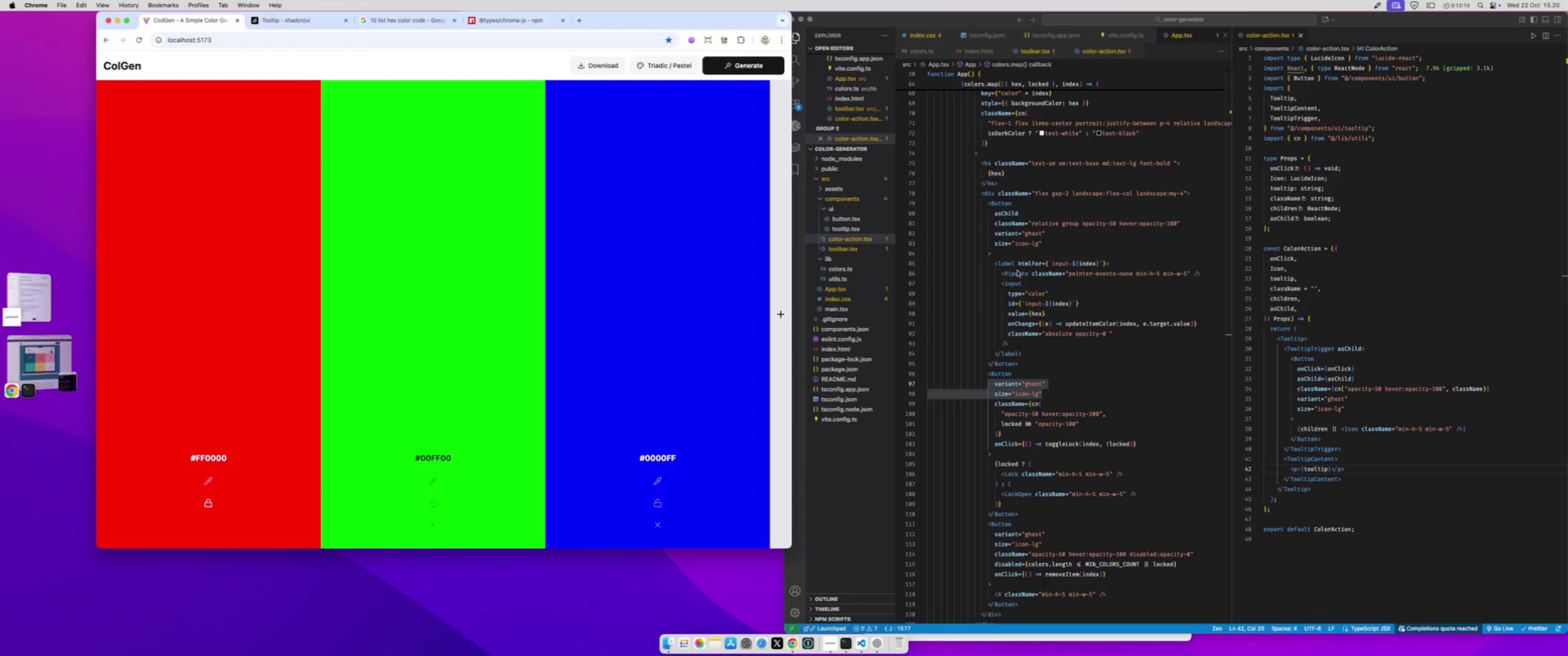 
left_click([1040, 290])
 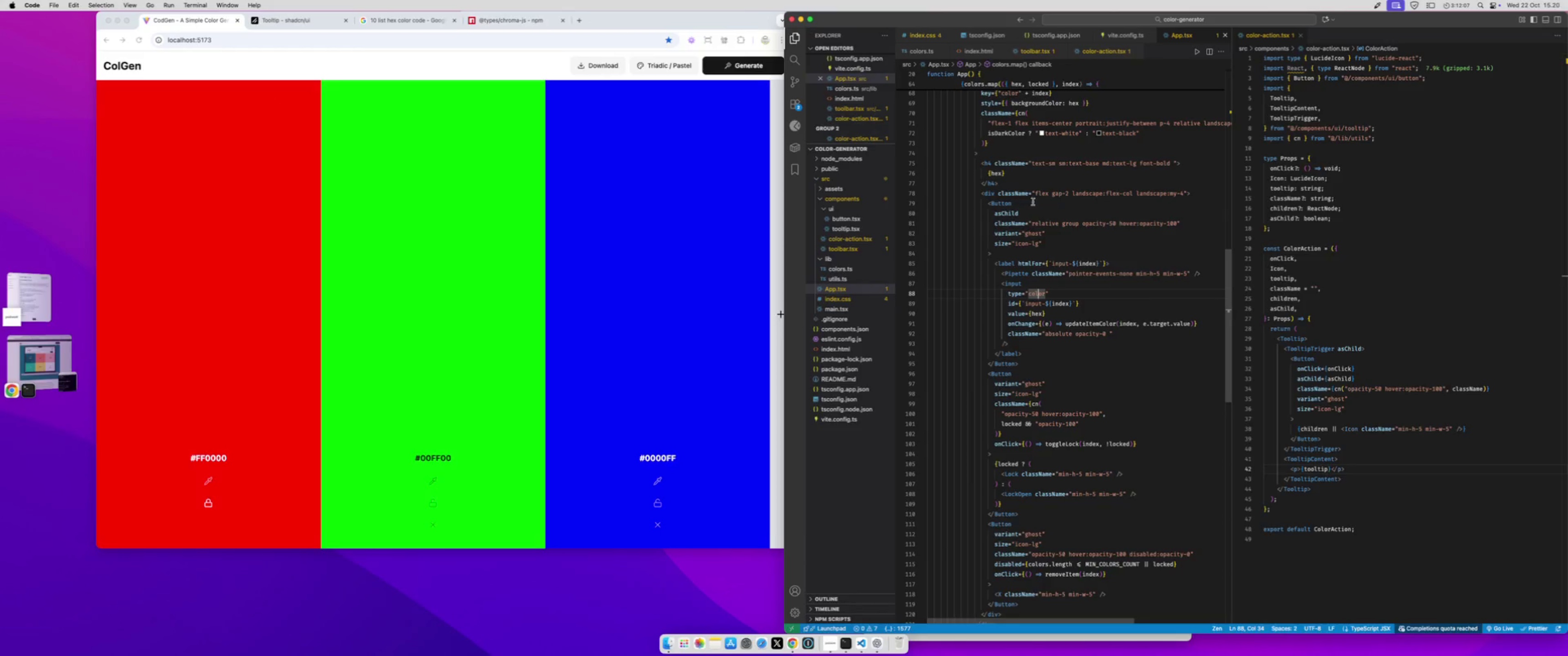 
left_click([1216, 194])
 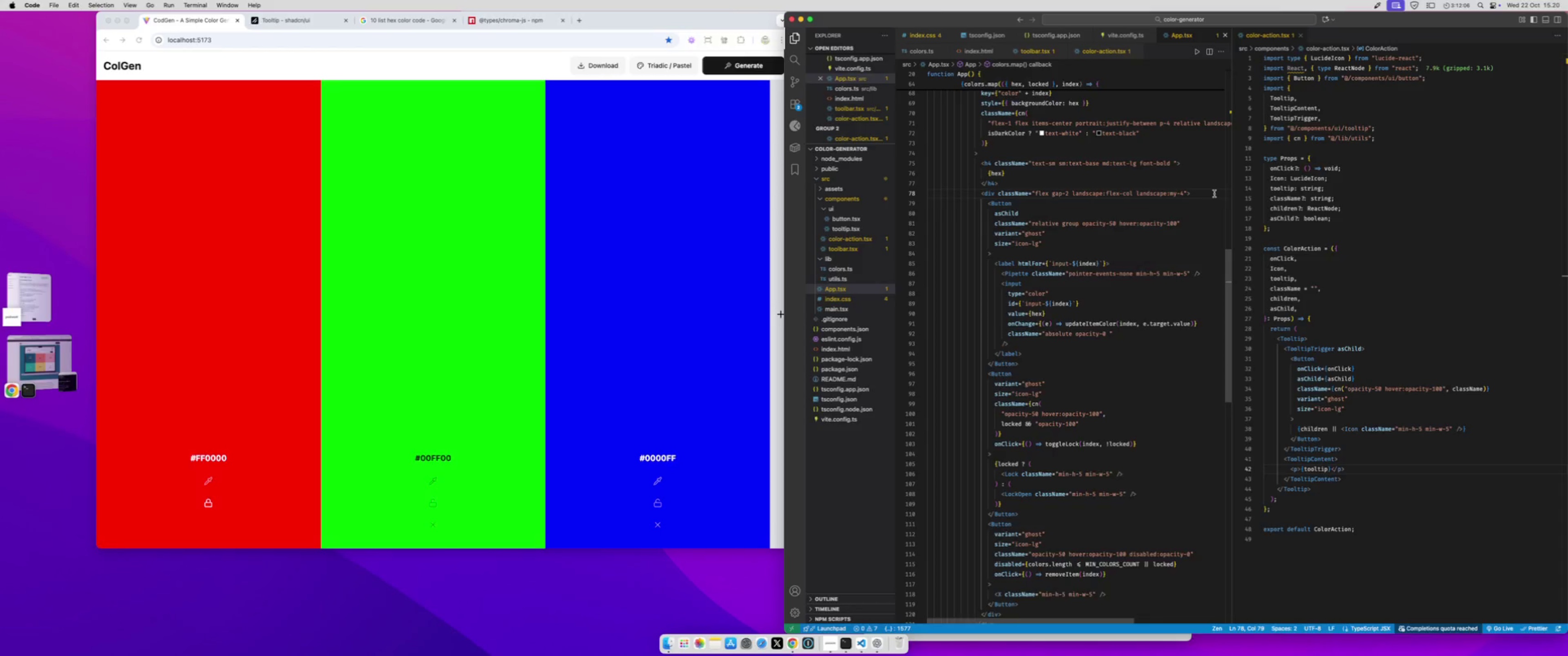 
key(Enter)
 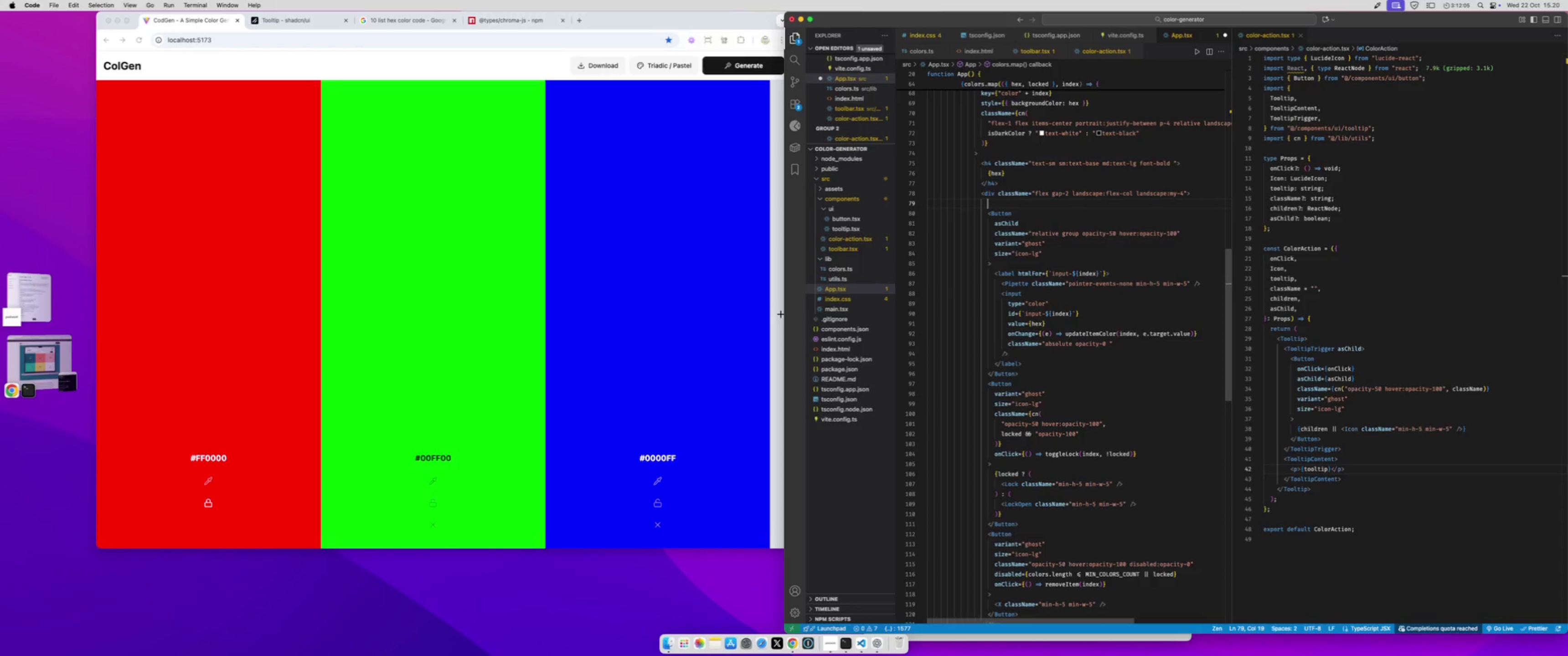 
type(<ColorA)
 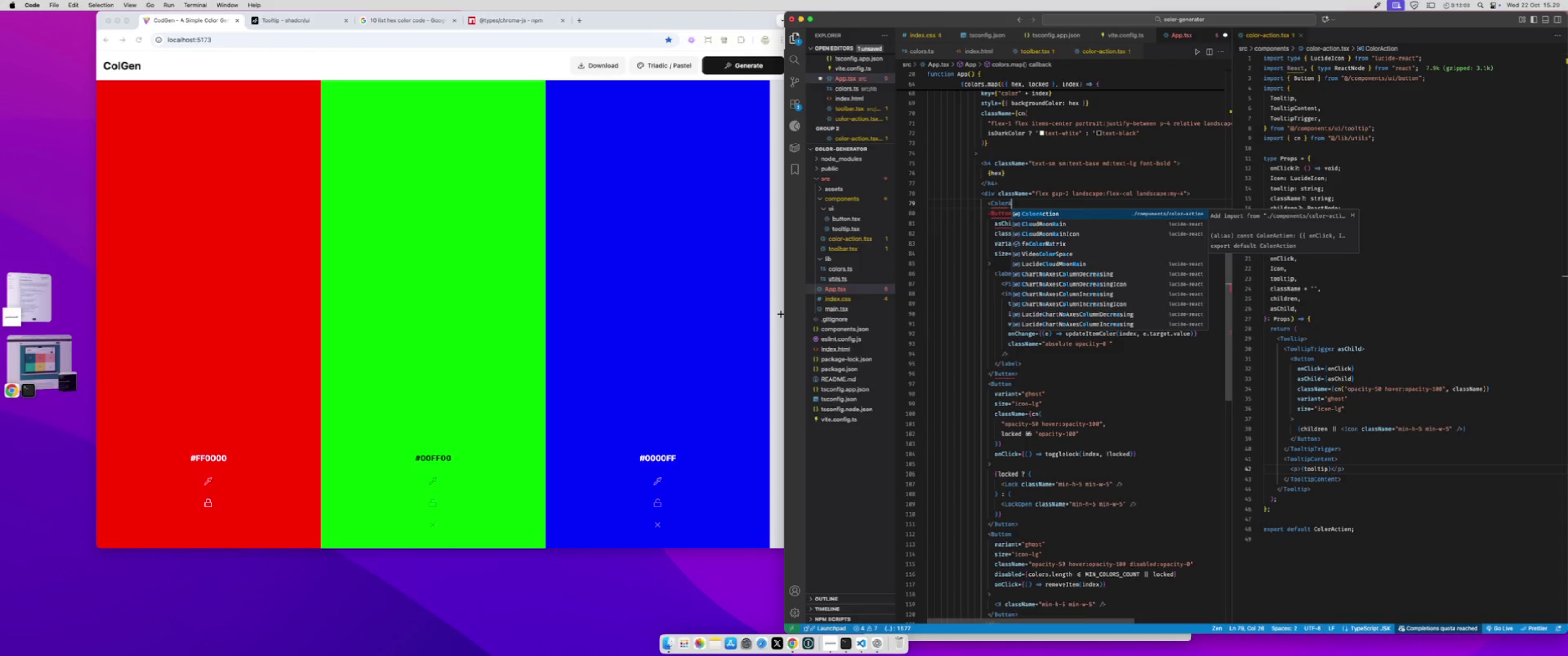 
key(Enter)
 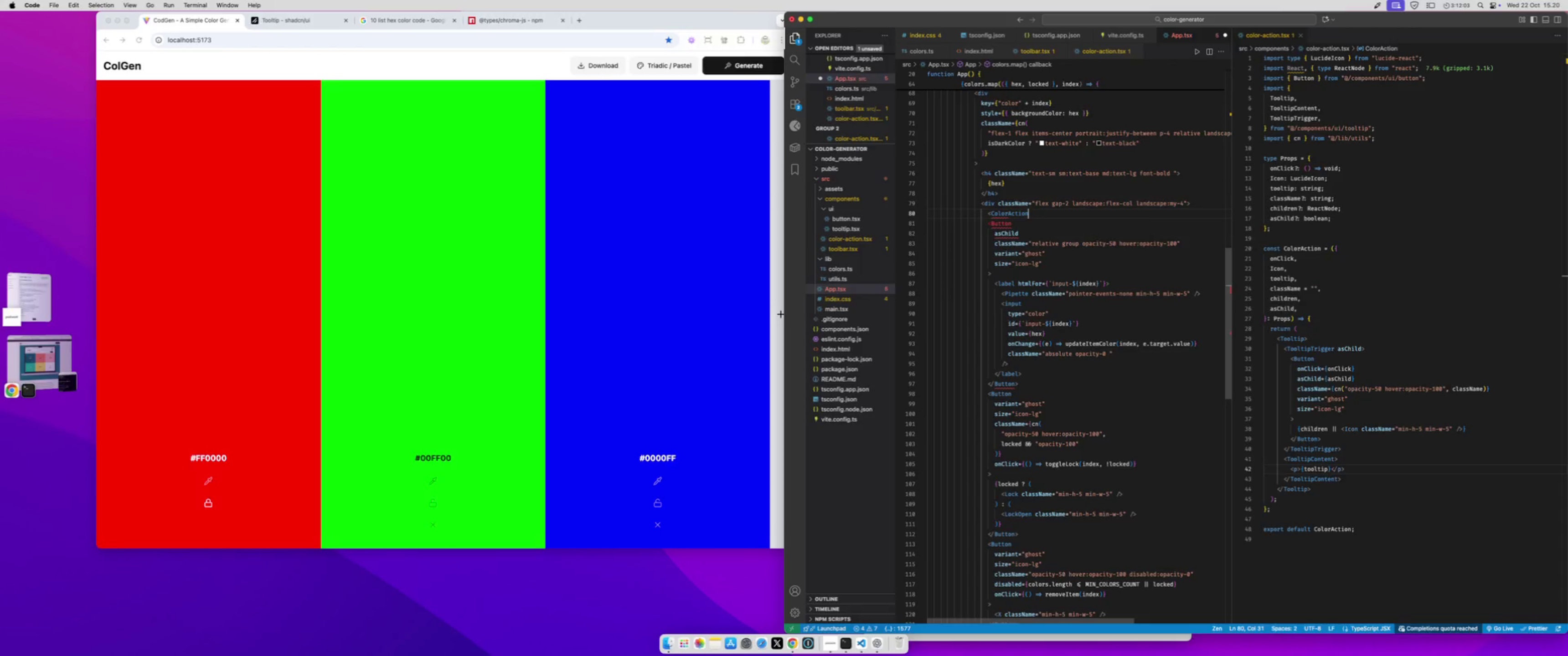 
key(Shift+Period)
 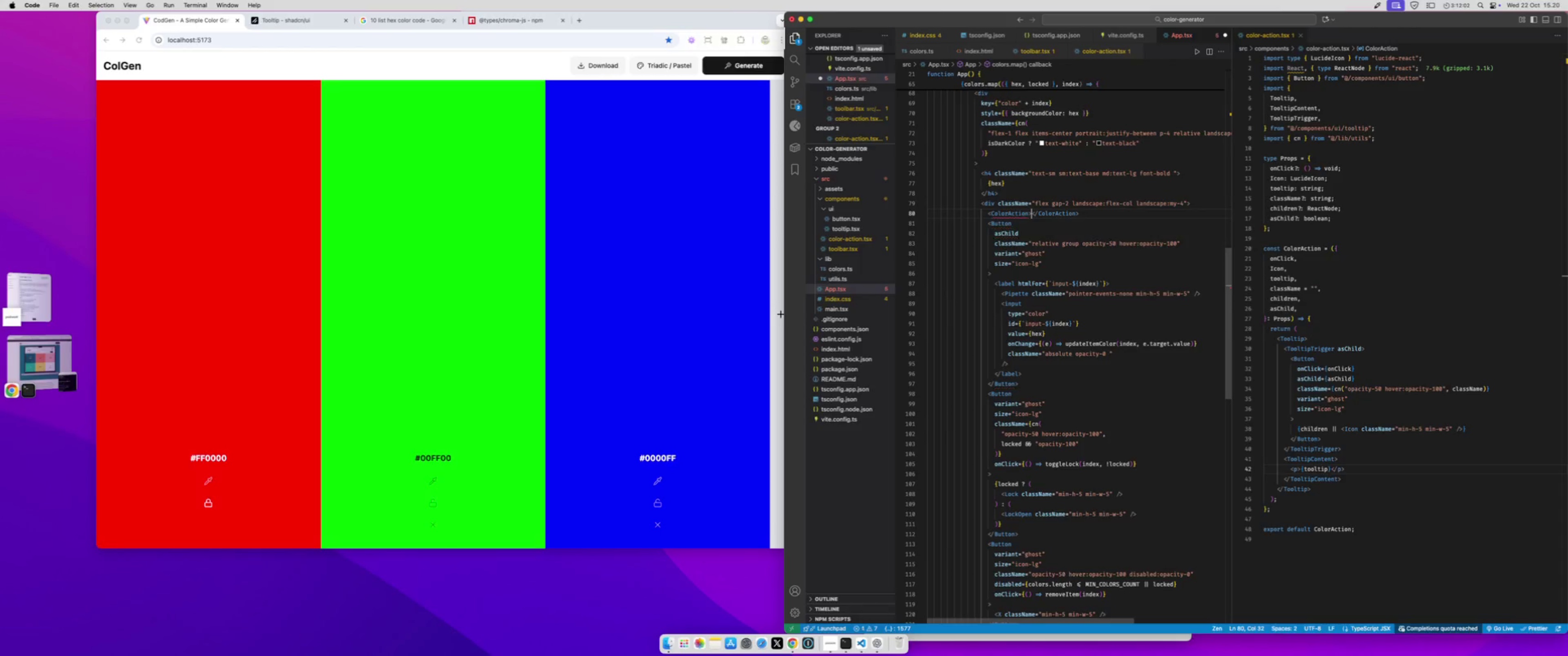 
key(Enter)
 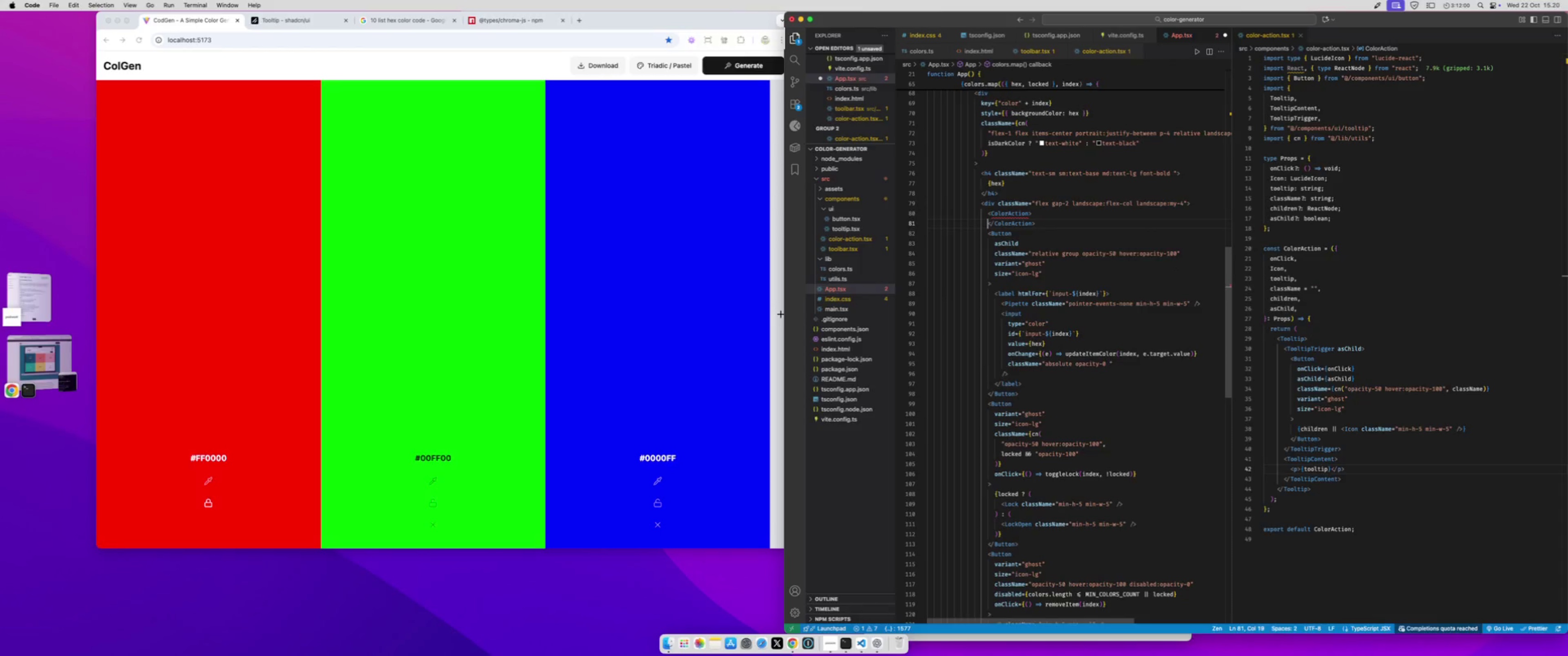 
key(ArrowLeft)
 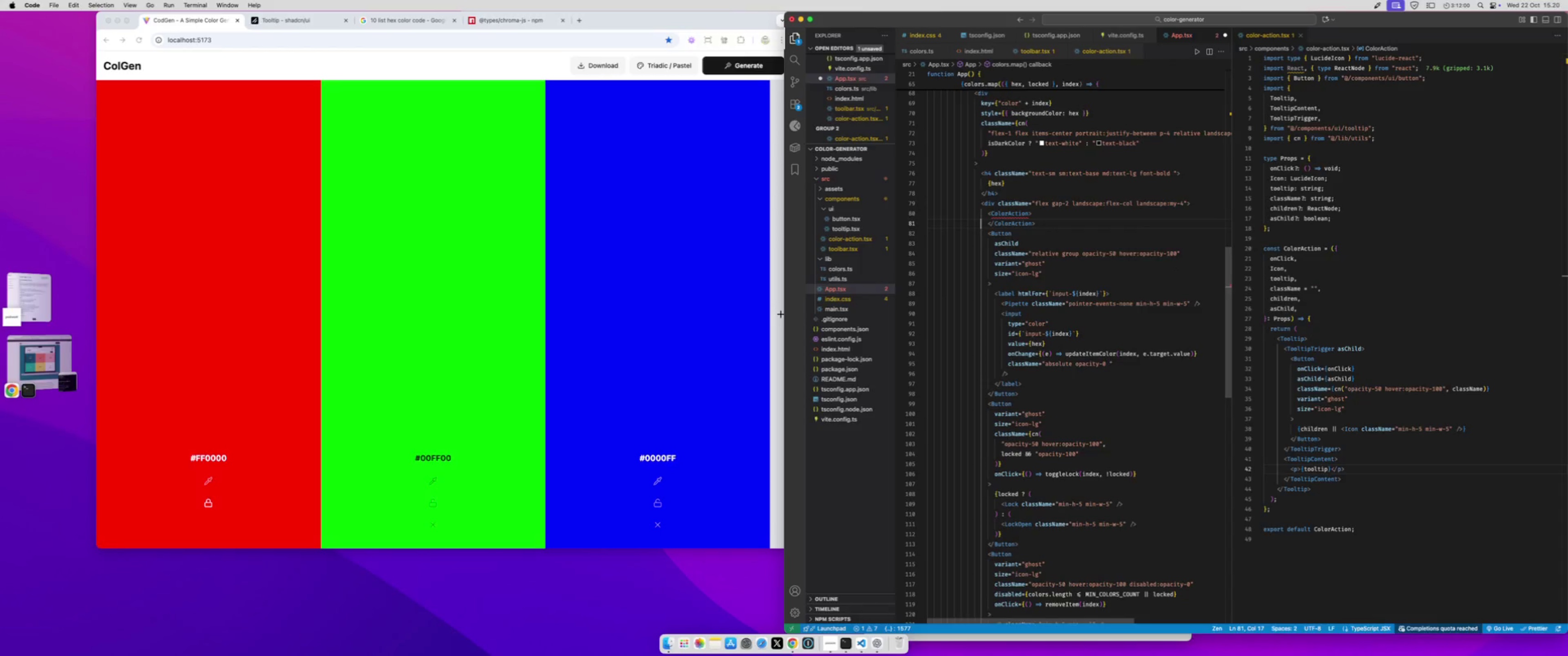 
key(ArrowUp)
 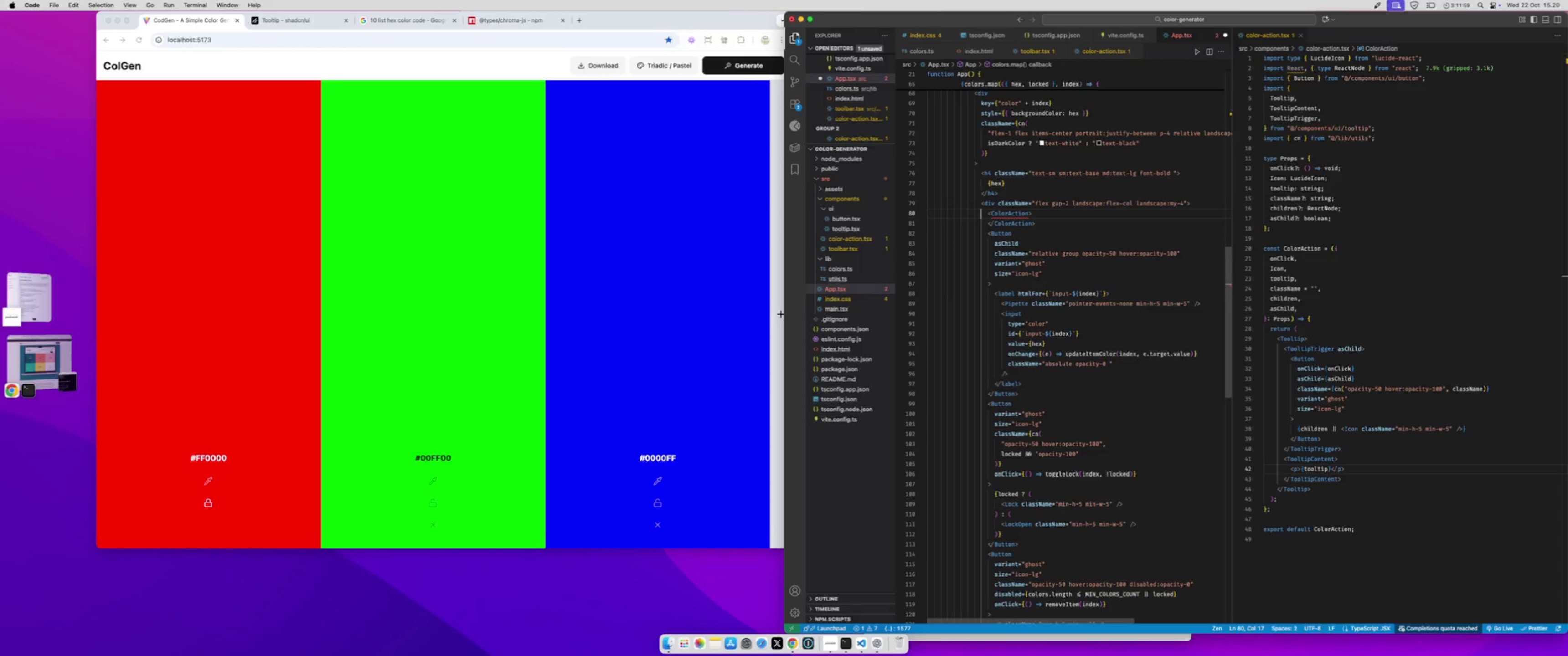 
hold_key(key=ArrowRight, duration=1.05)
 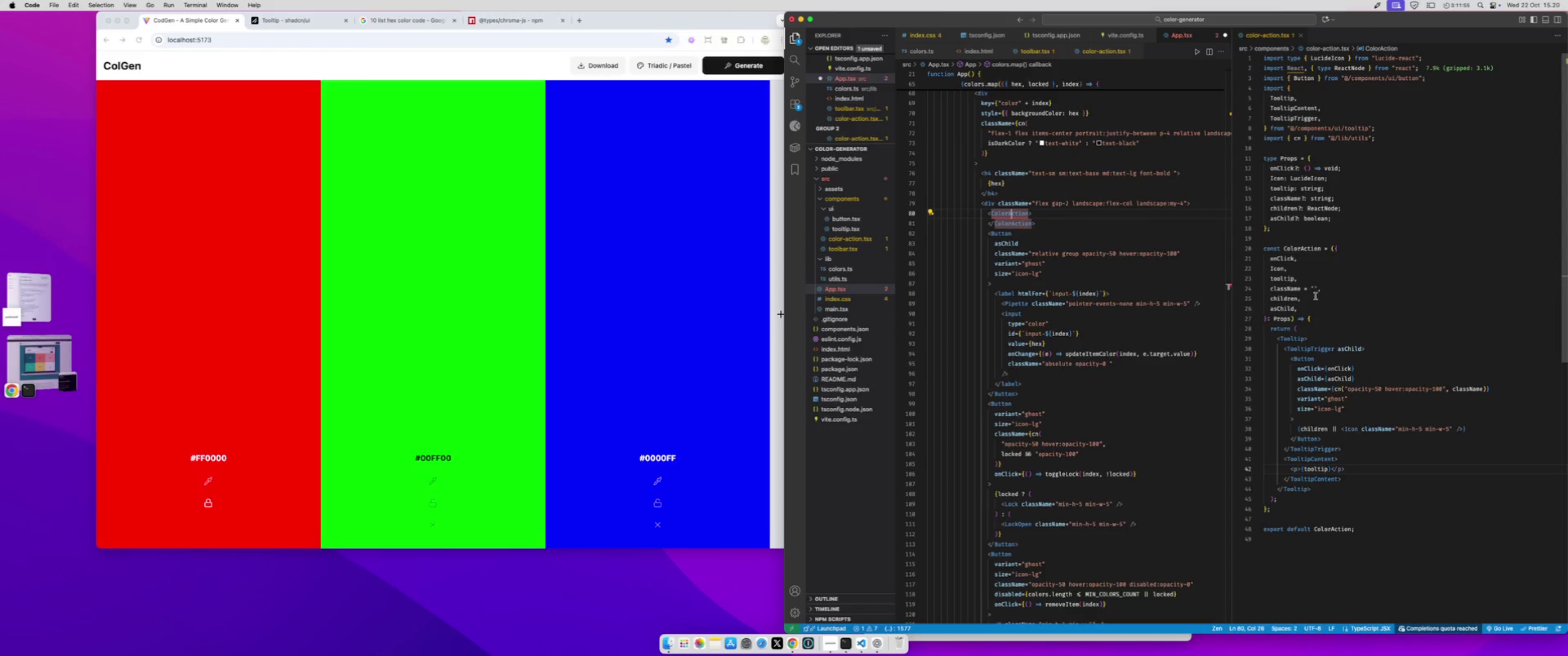 
left_click_drag(start_coordinate=[1331, 219], to_coordinate=[1238, 220])
 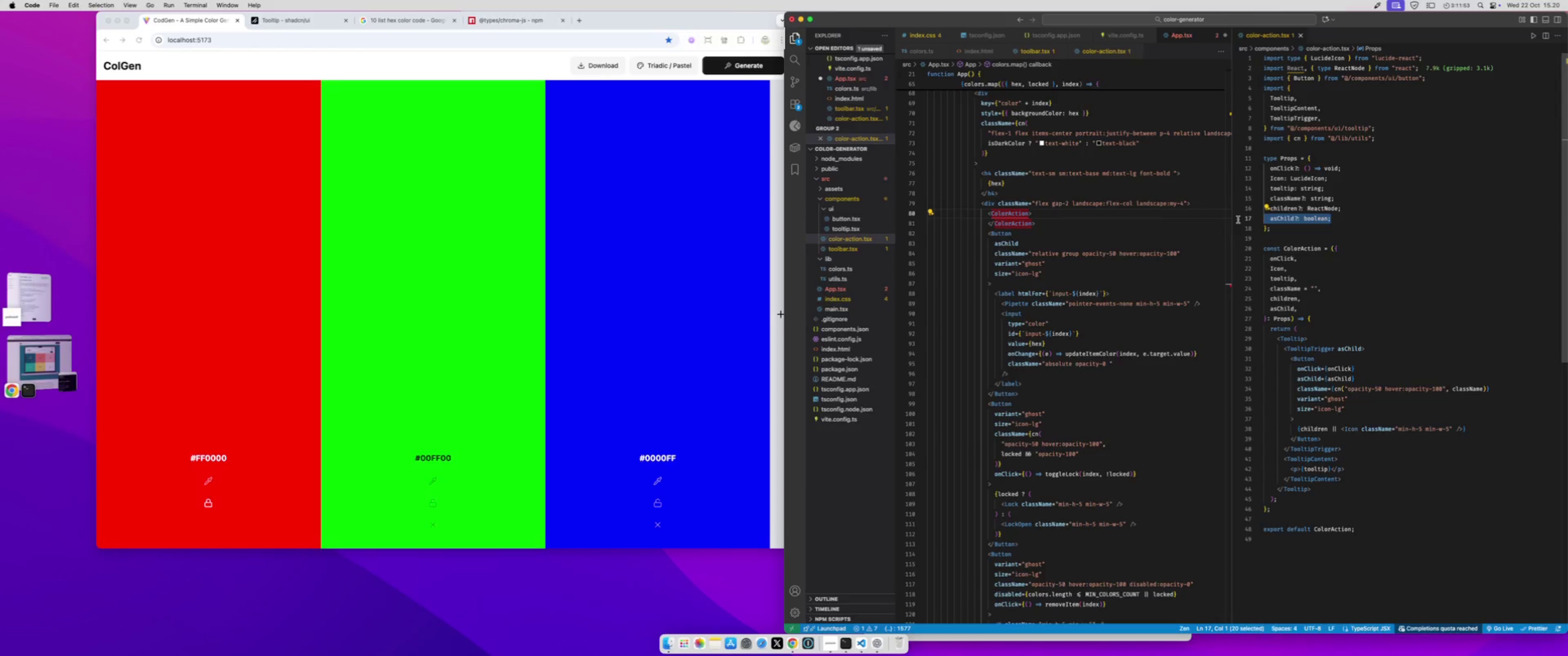 
key(Backspace)
 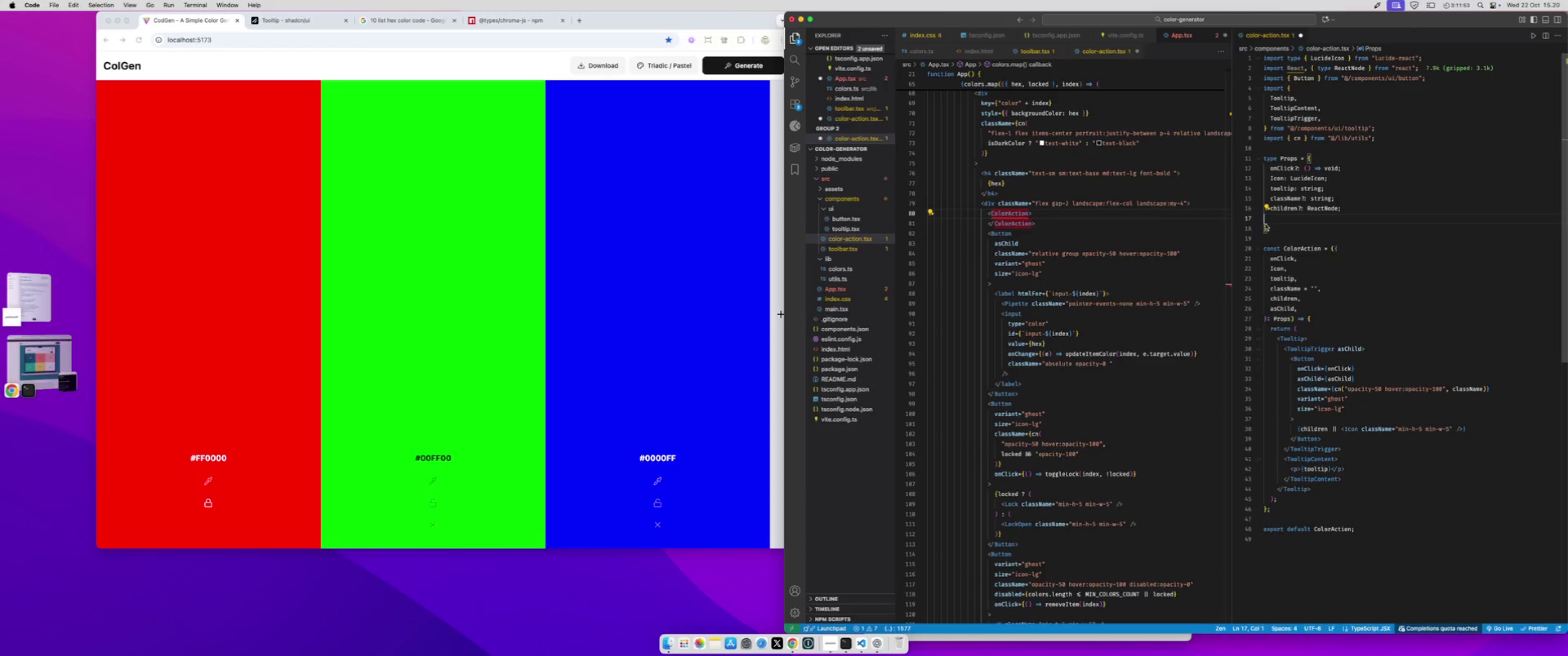 
key(Backspace)
 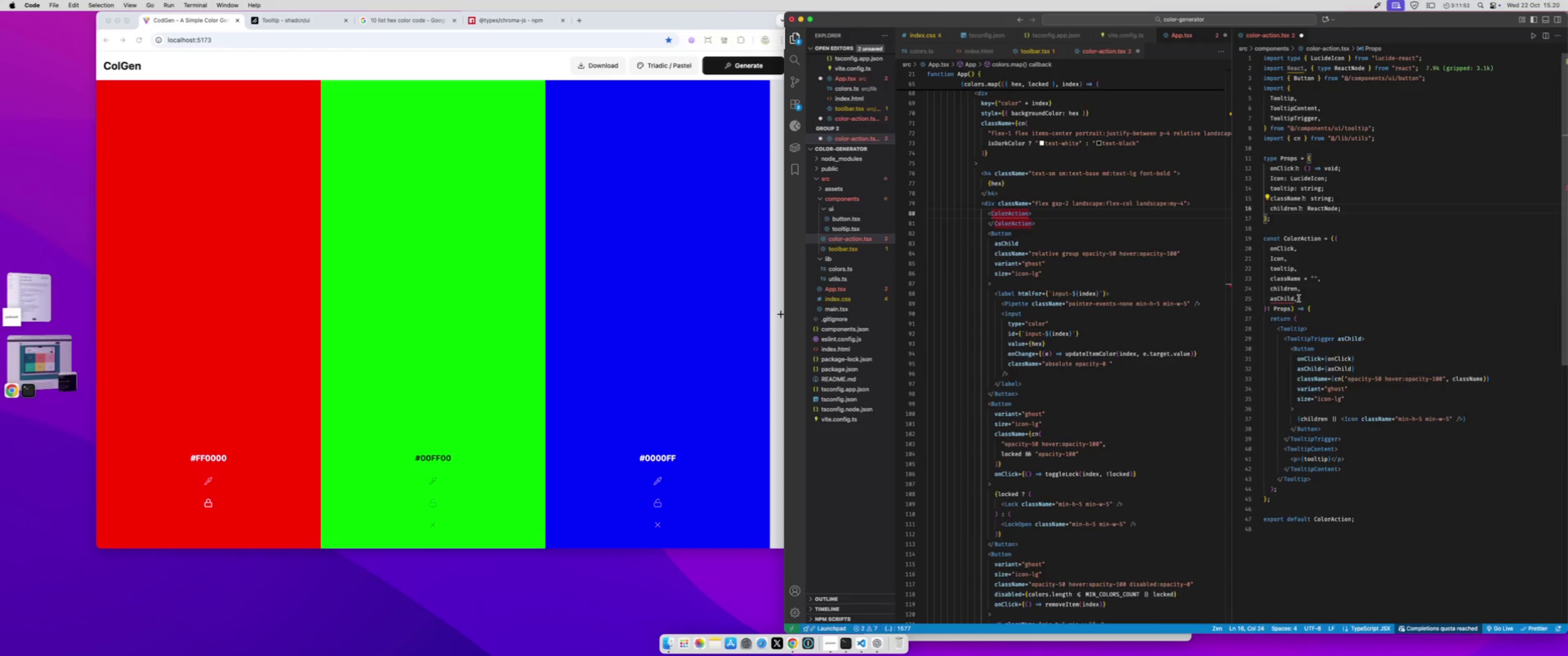 
left_click_drag(start_coordinate=[1300, 298], to_coordinate=[1229, 303])
 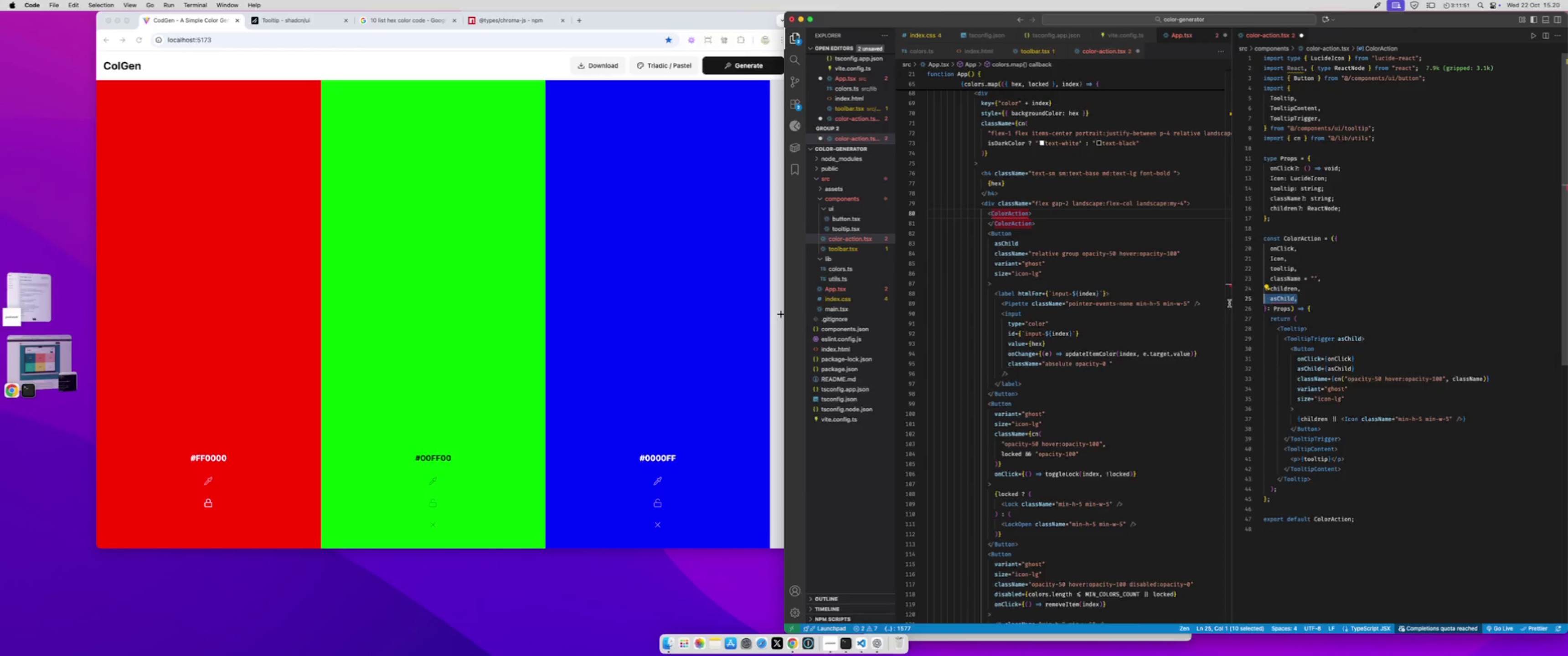 
key(Backspace)
 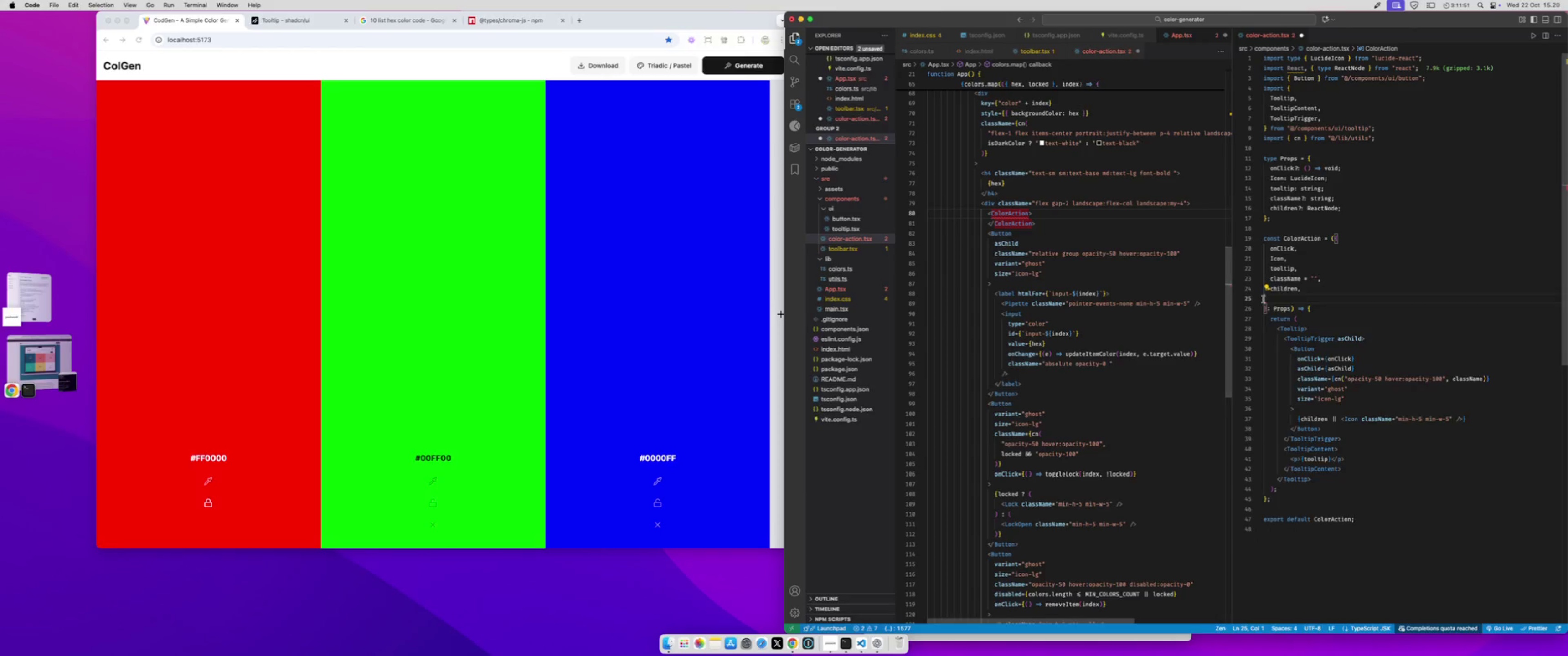 
key(Backspace)
 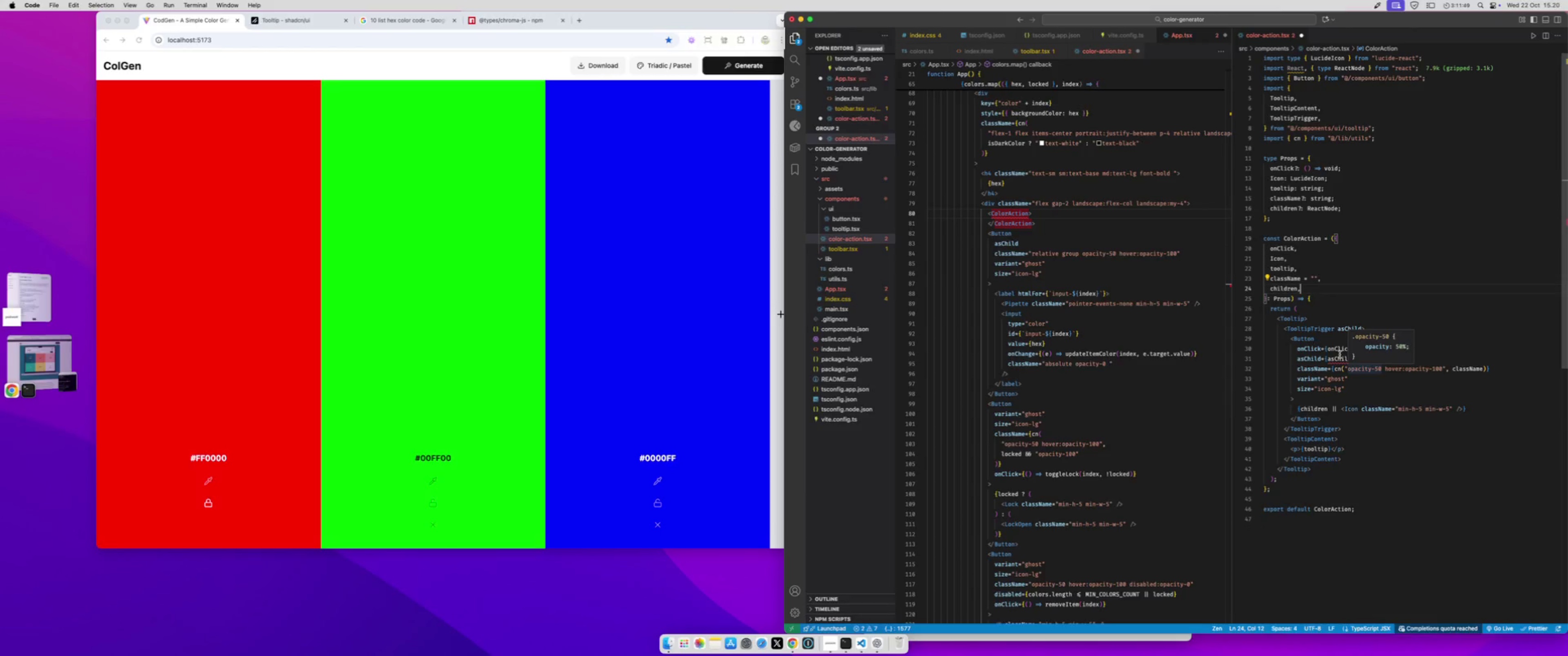 
double_click([1340, 354])
 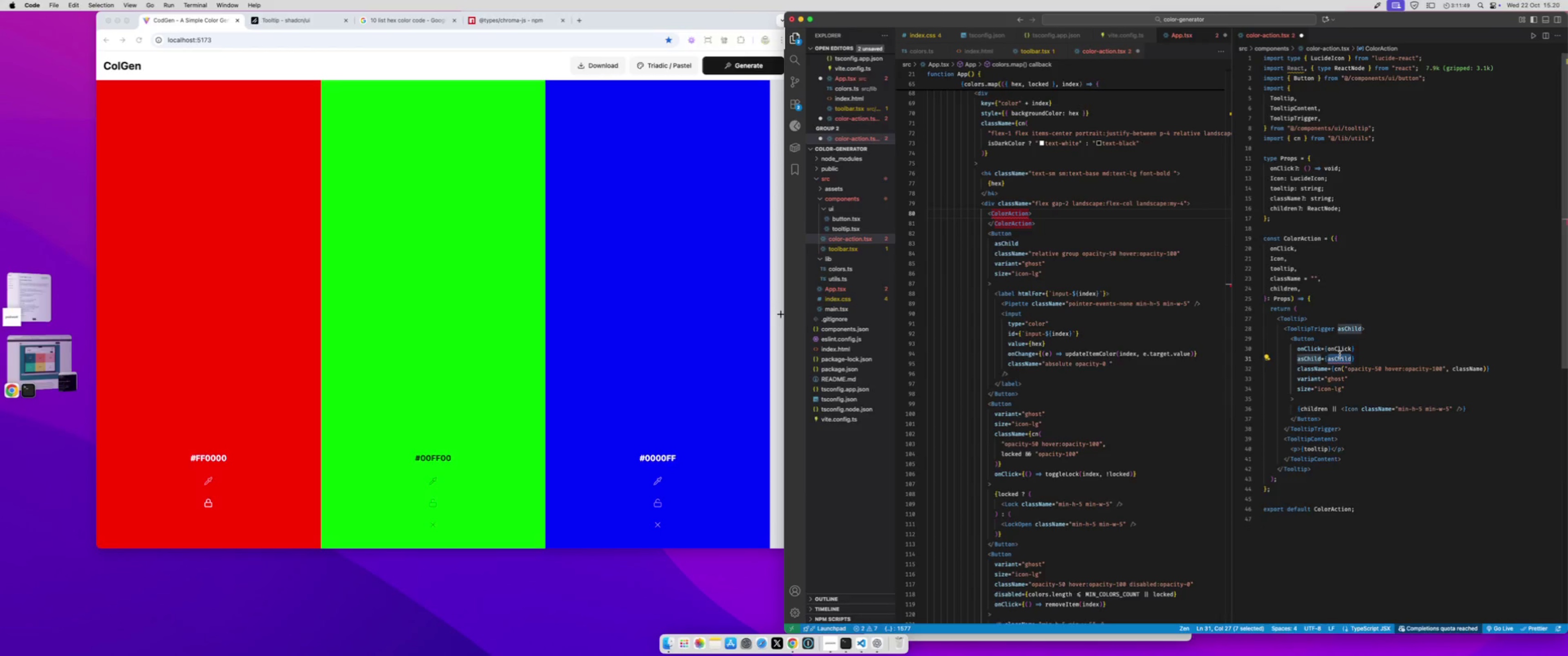 
type(!!cjo;)
key(Backspace)
 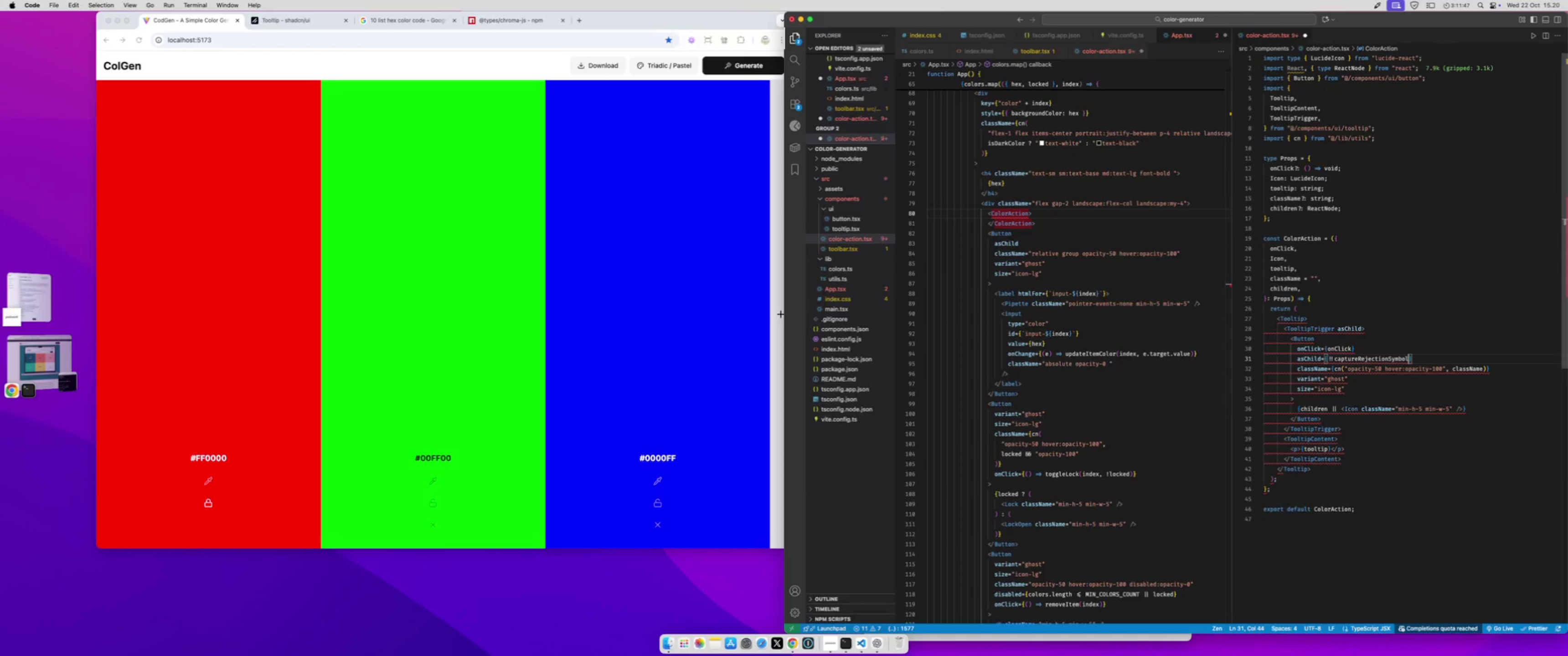 
key(Meta+Z)
 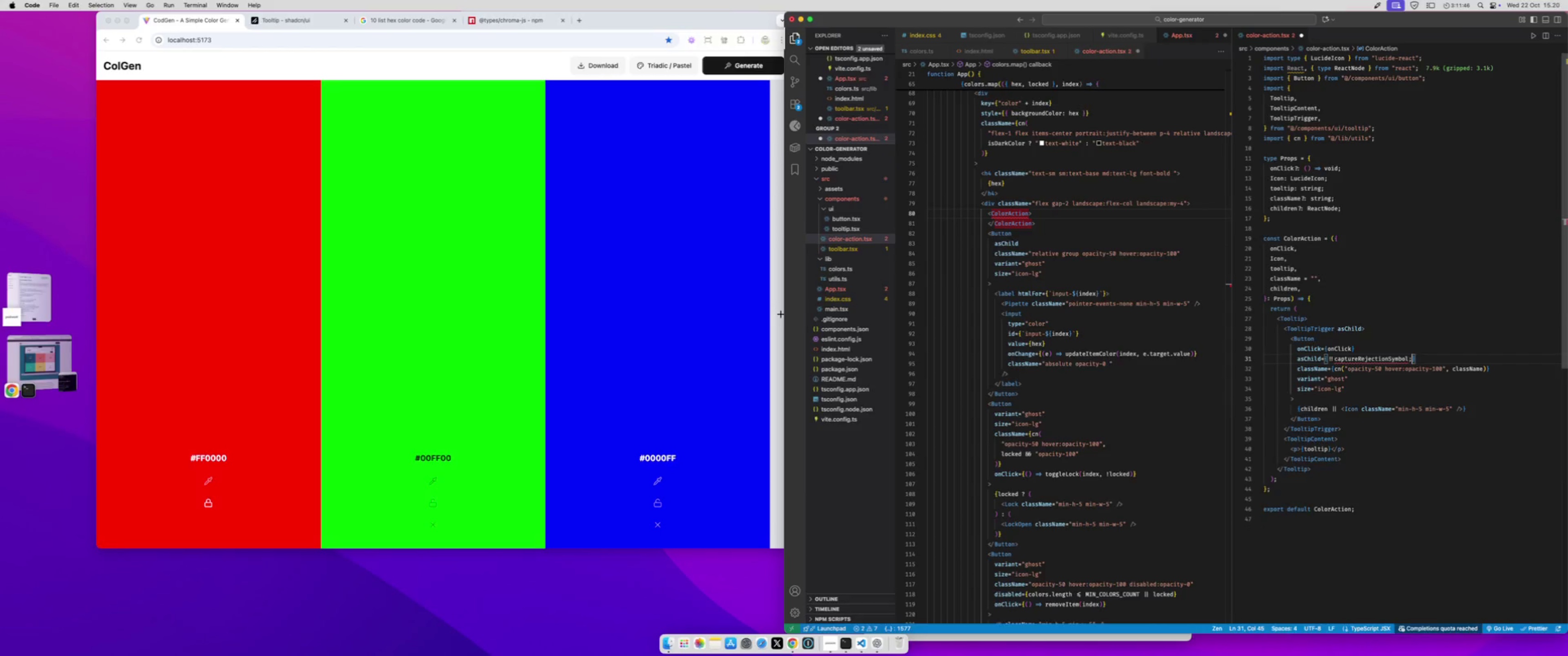 
key(Meta+Z)
 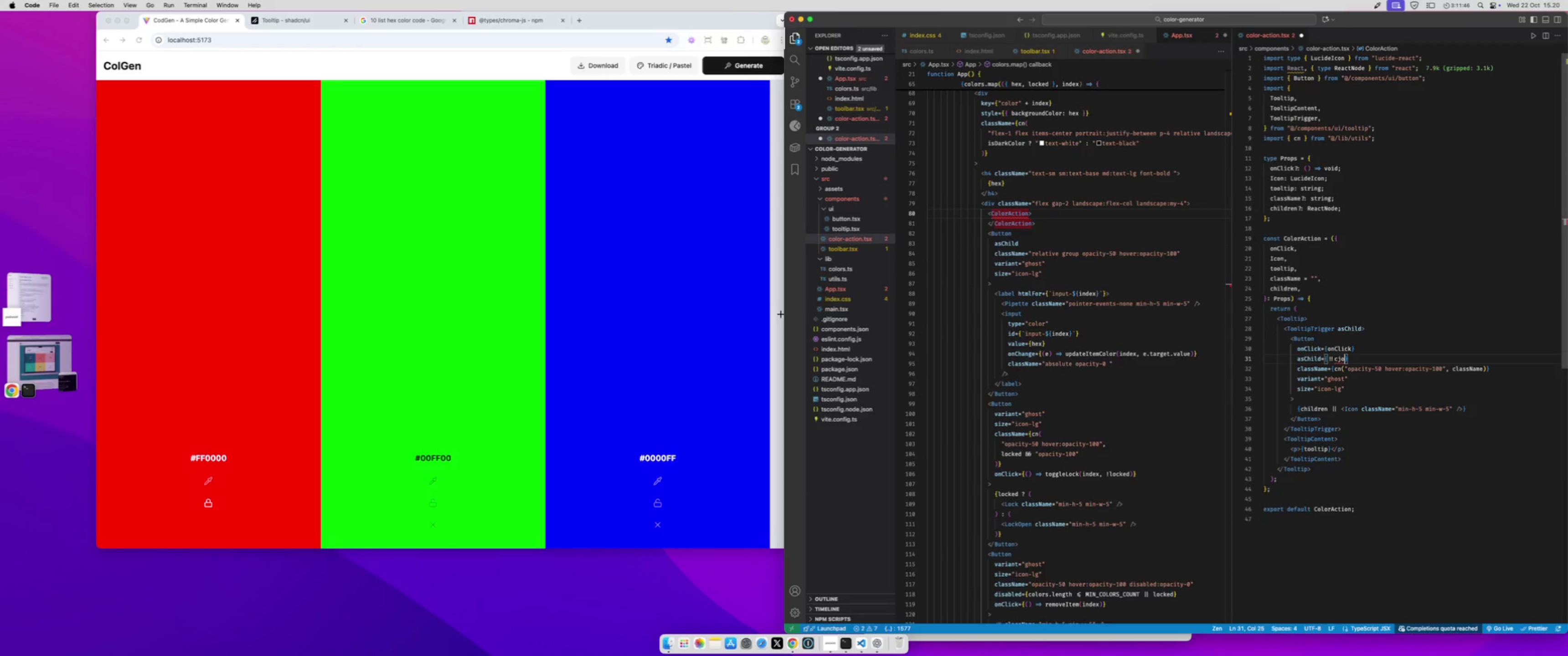 
key(Backspace)
key(Backspace)
type(hild)
 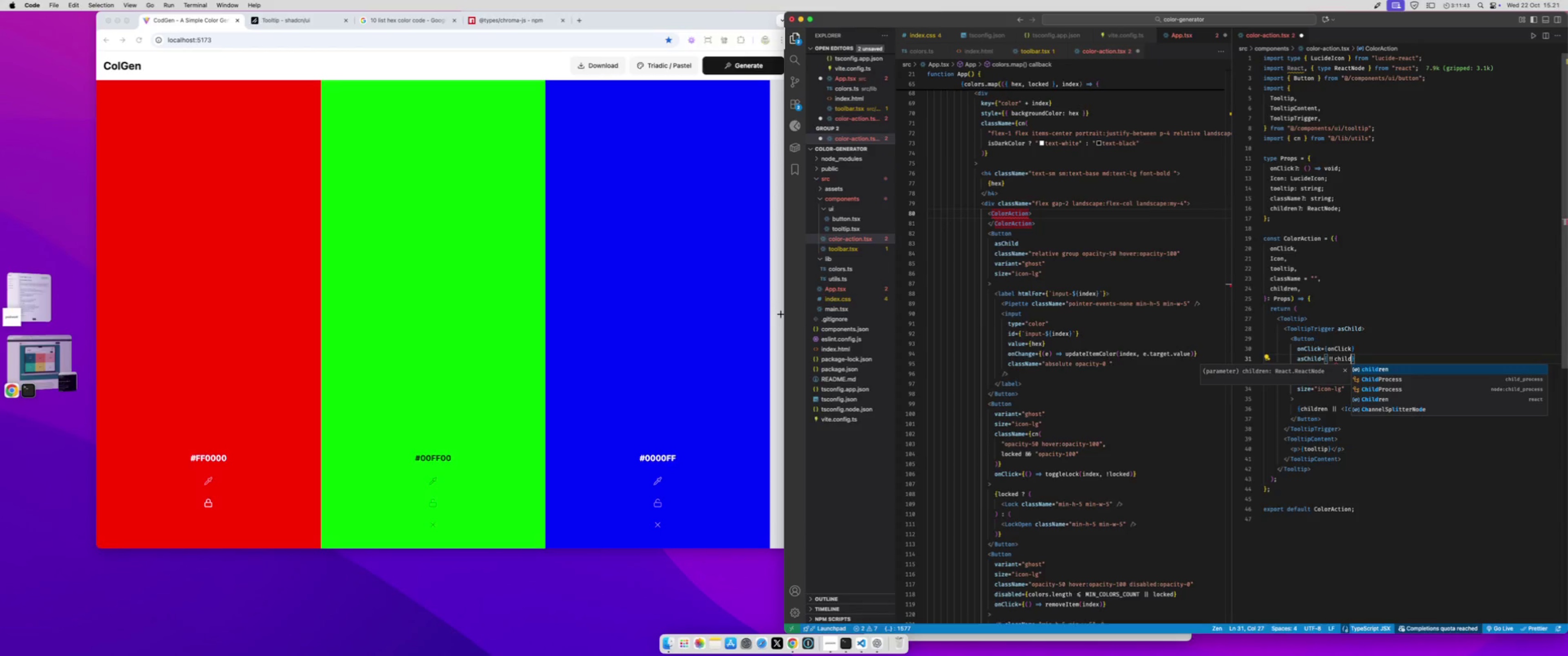 
key(Enter)
 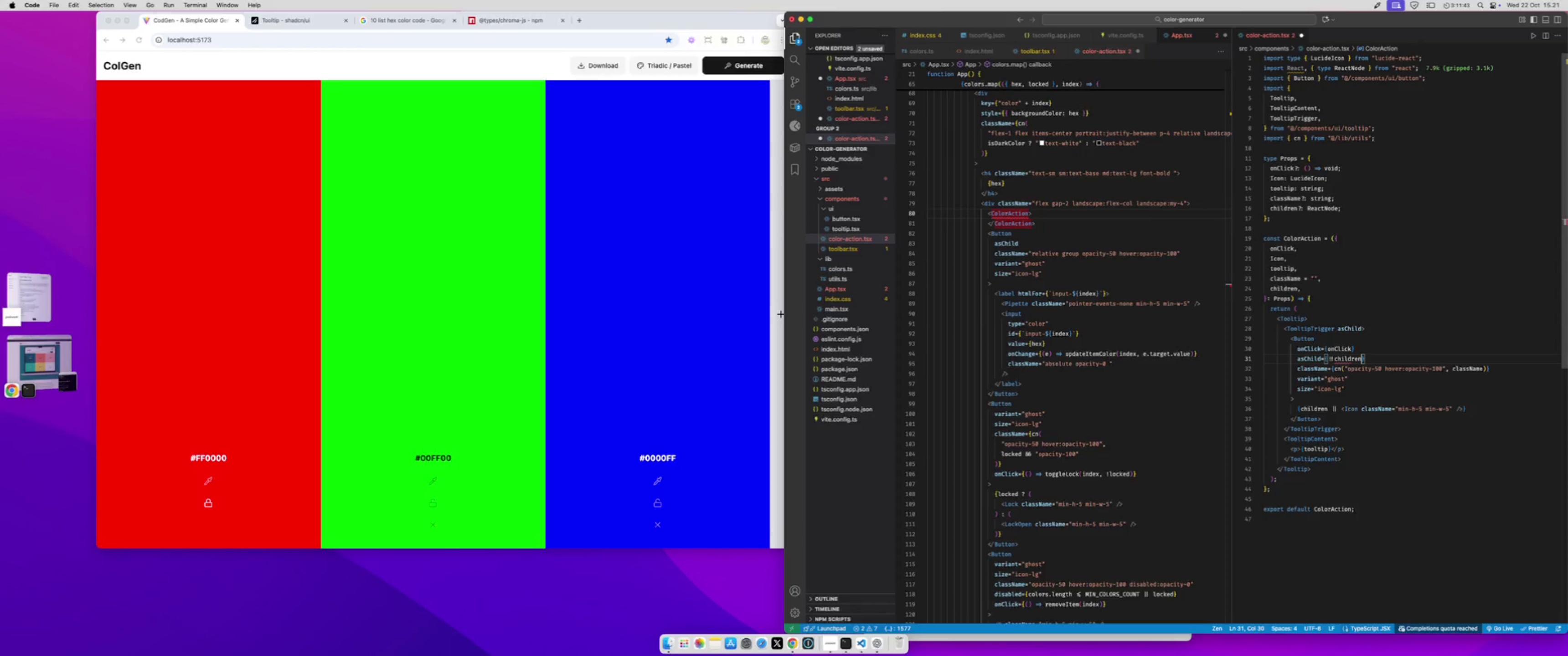 
key(Meta+S)
 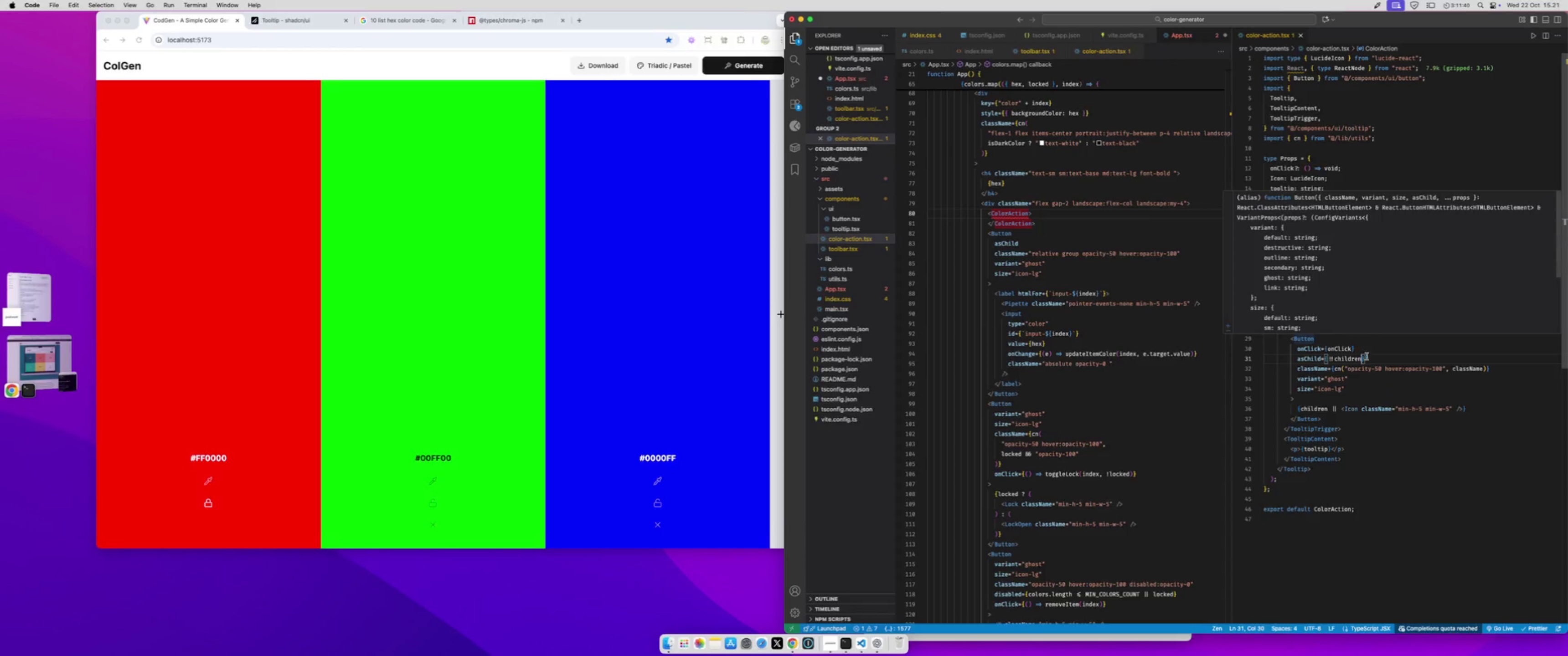 
left_click([1364, 408])
 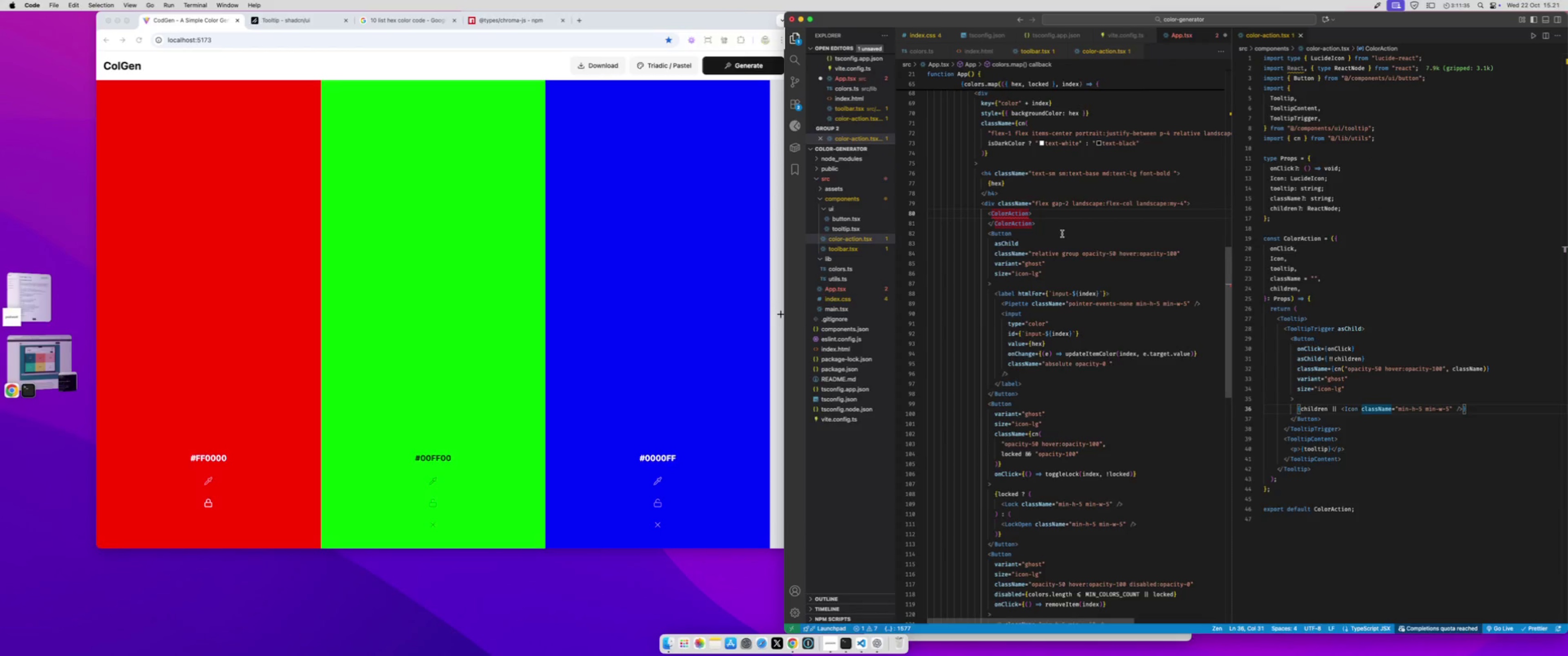 
wait(6.38)
 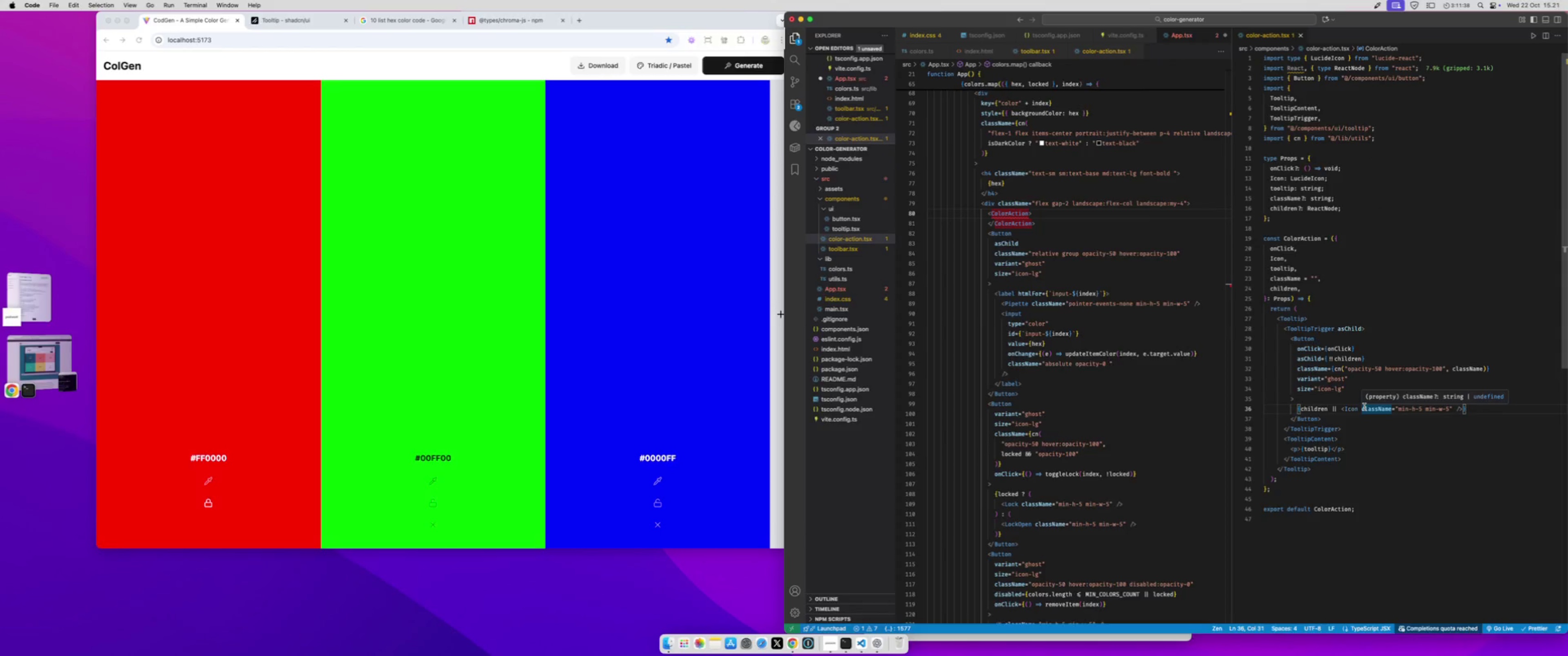 
left_click([1055, 216])
 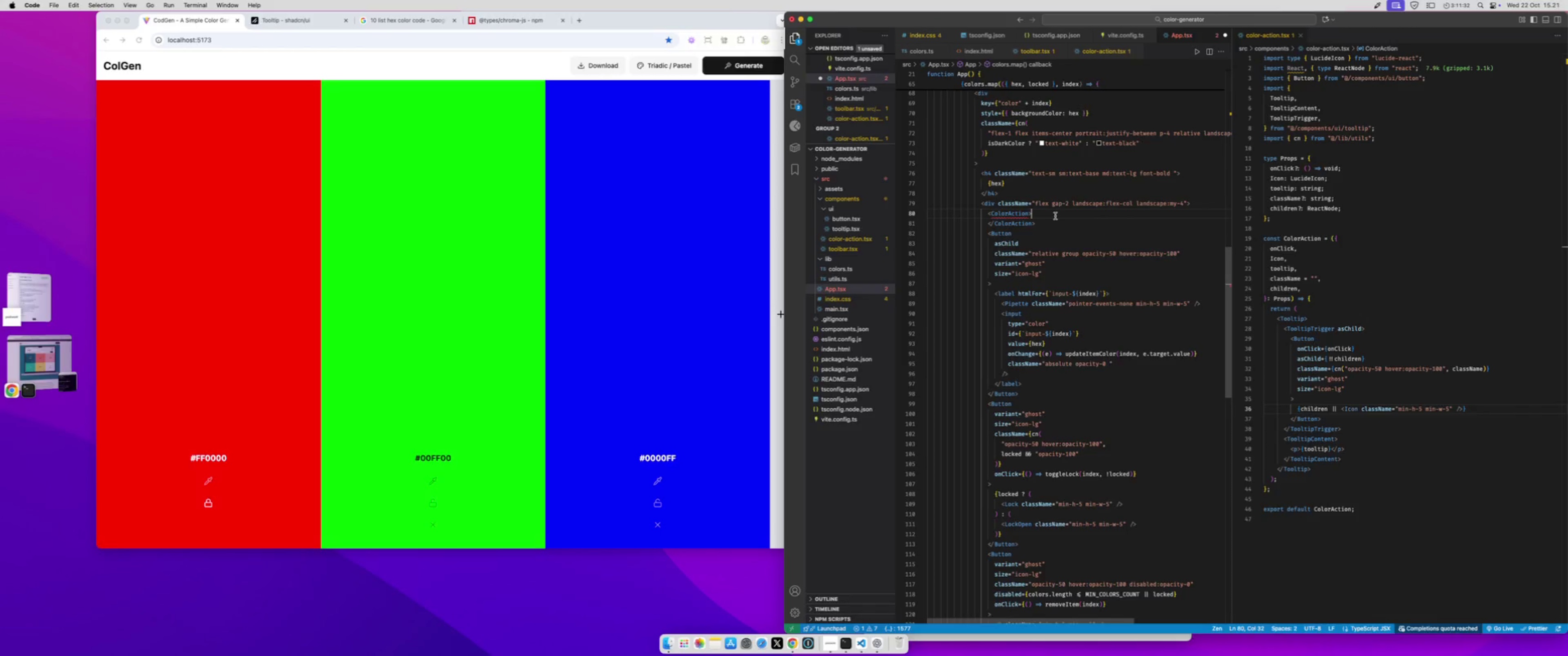 
key(ArrowLeft)
 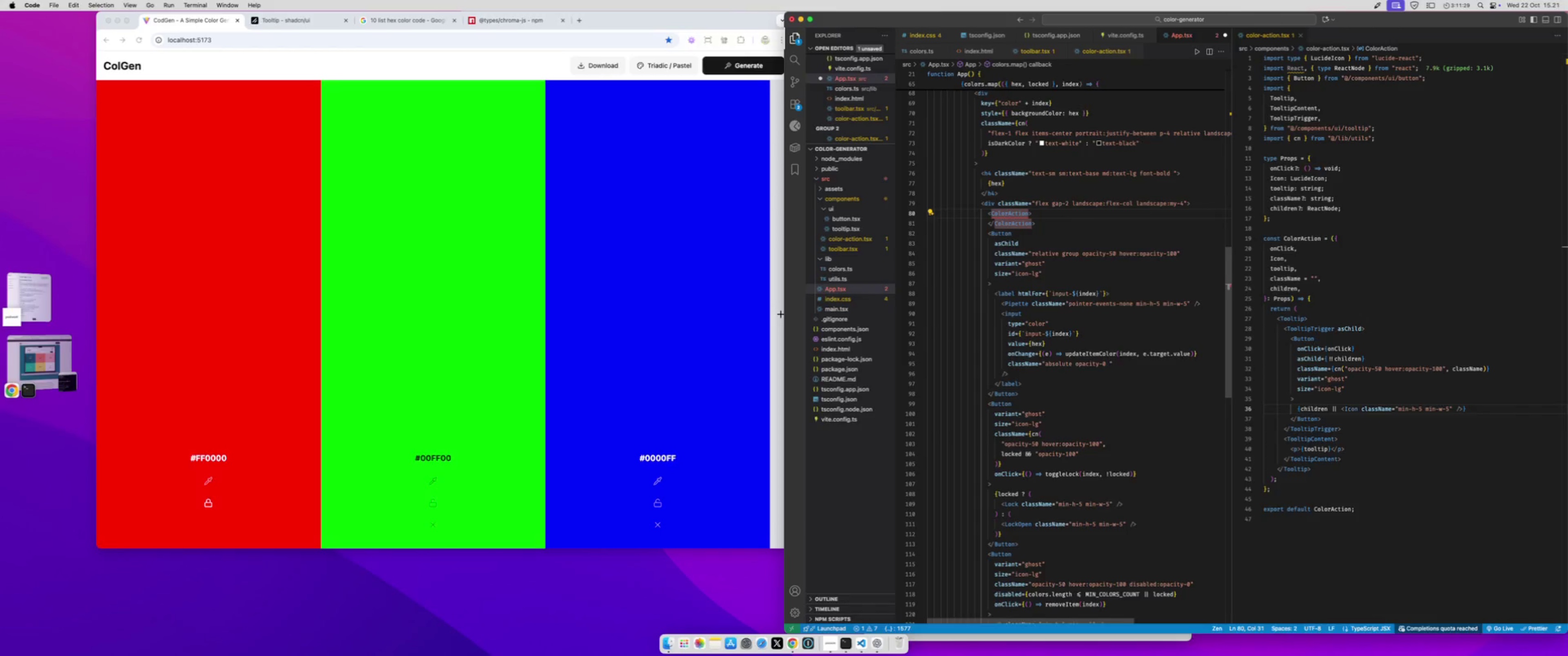 
type( too)
 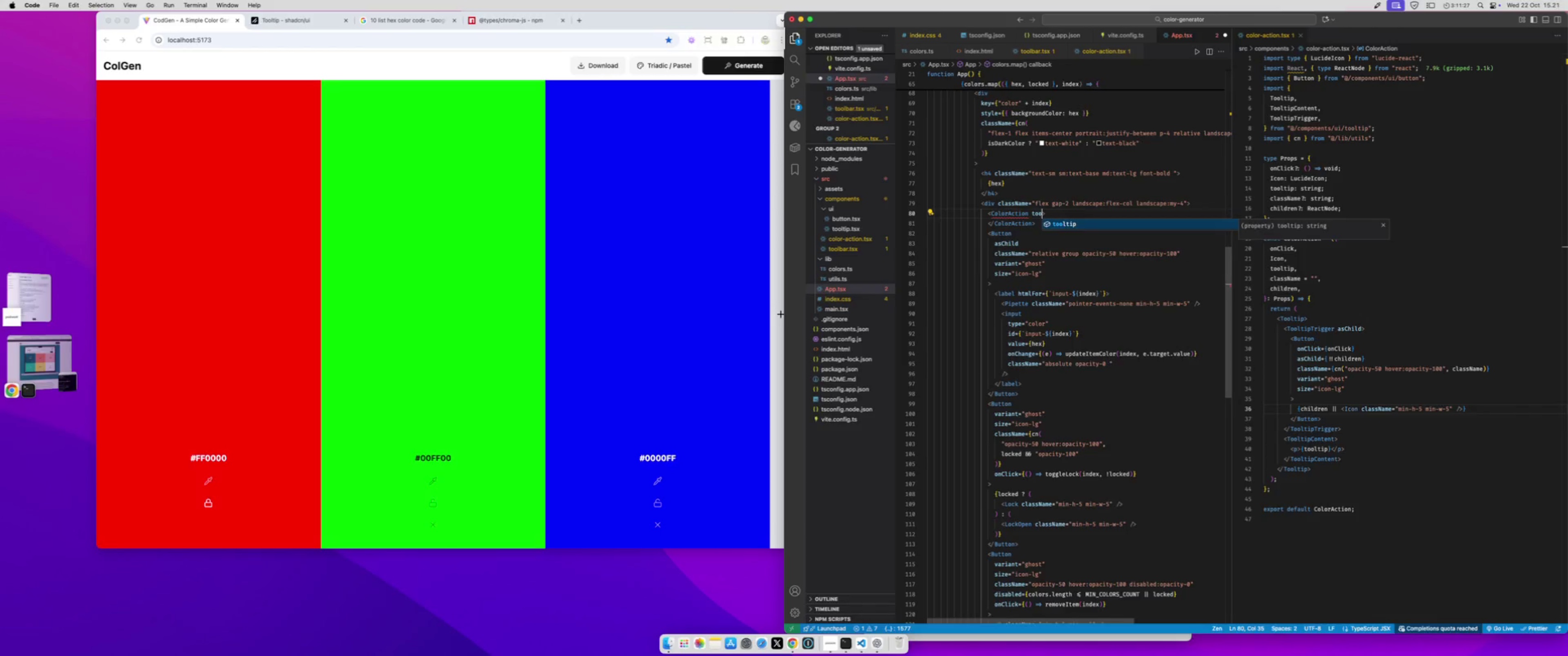 
key(Enter)
 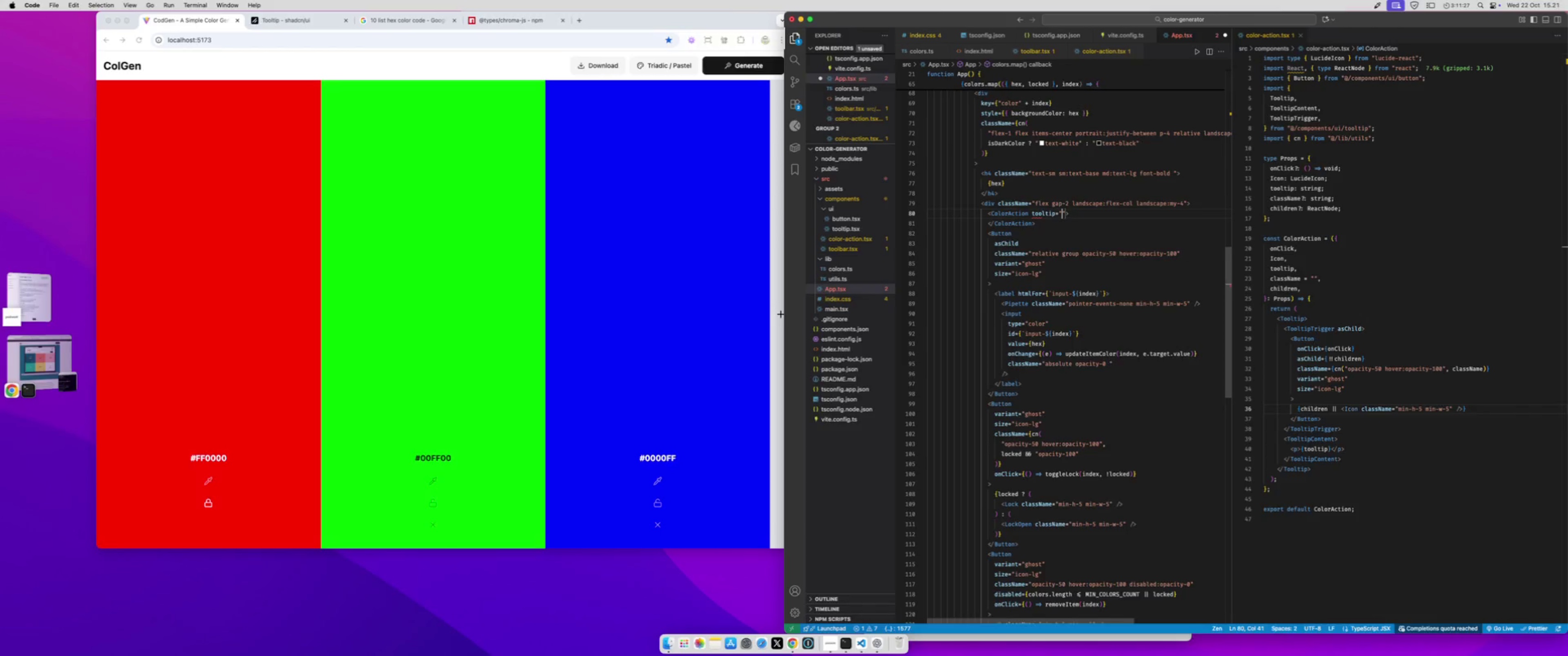 
type(Input Color)
 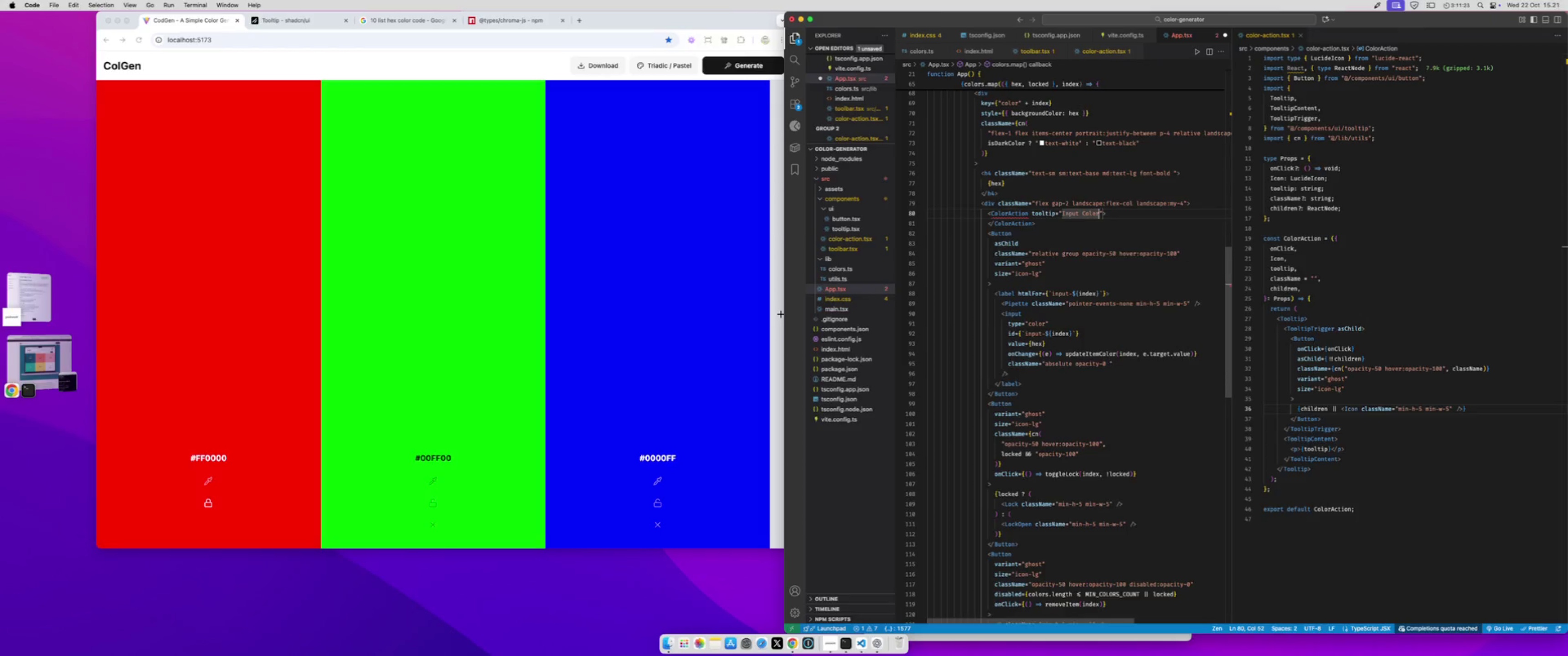 
key(ArrowRight)
 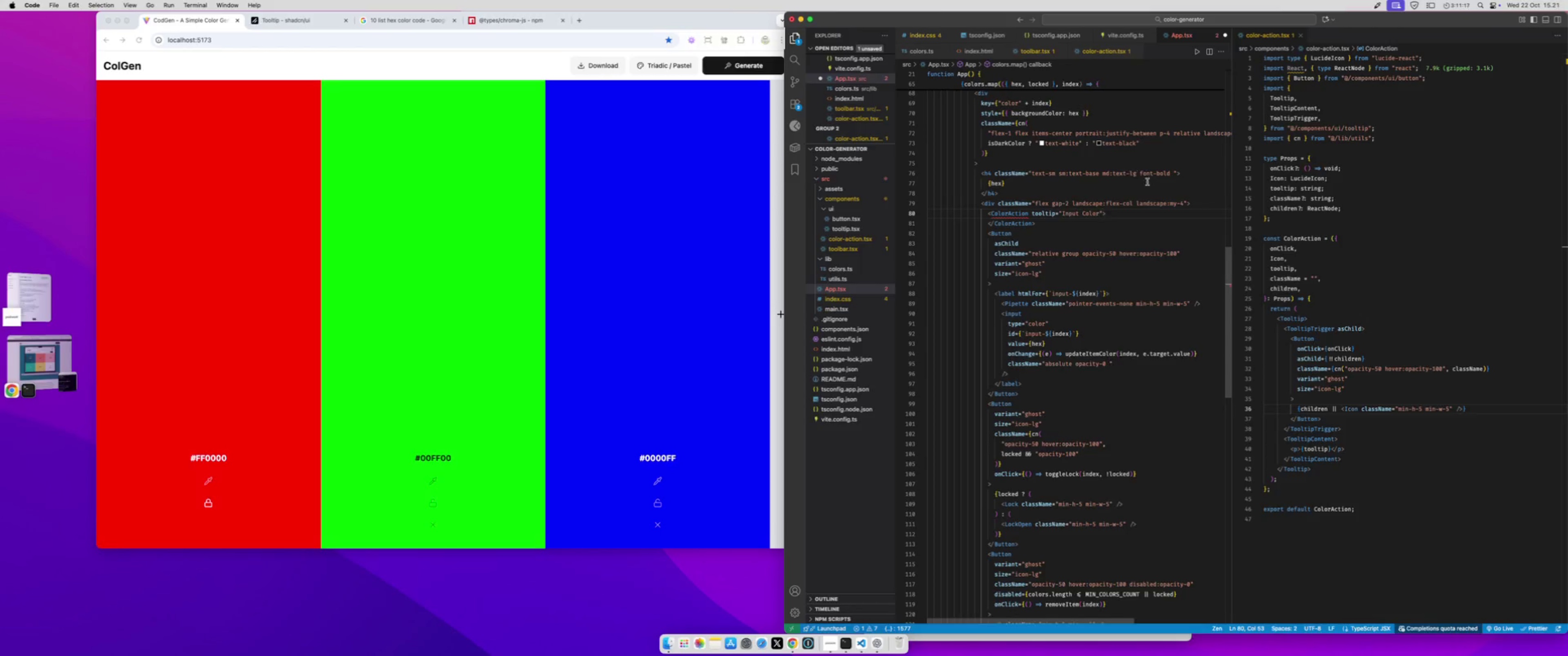 
wait(7.48)
 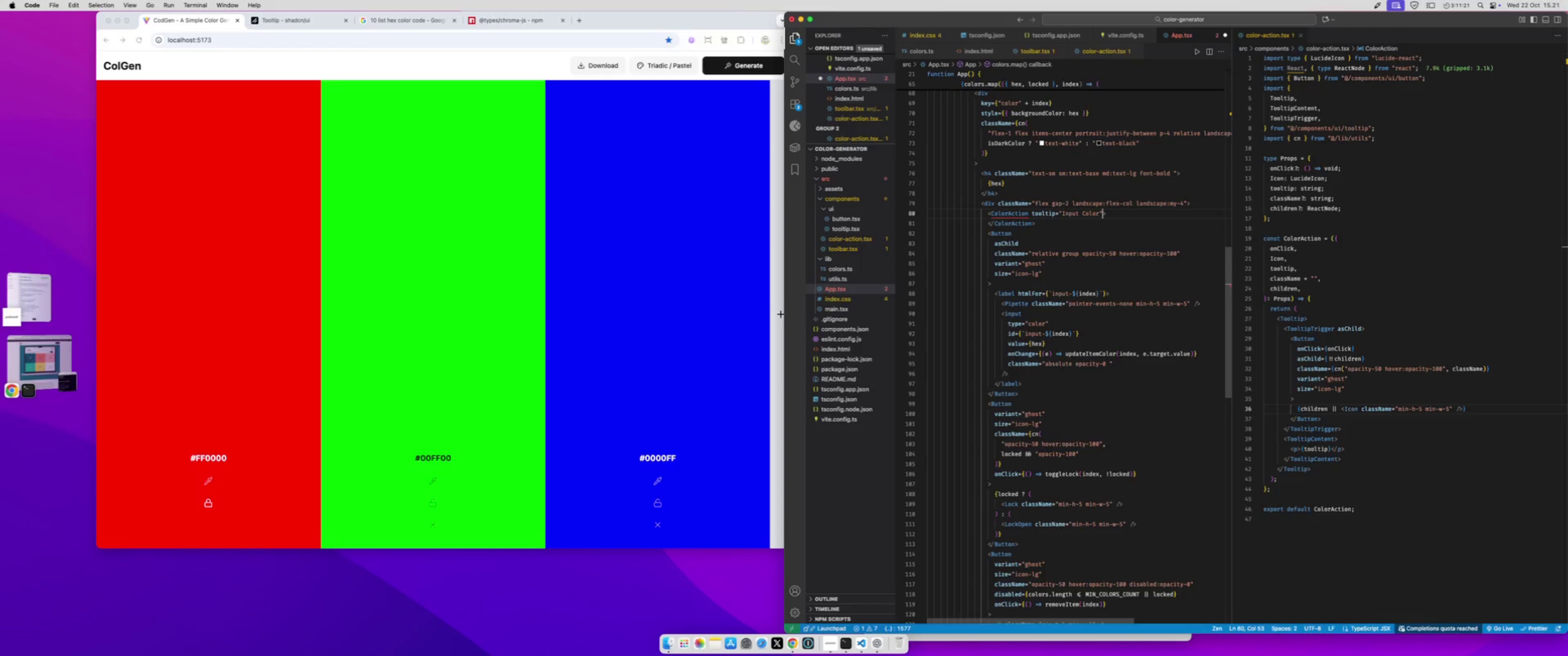 
double_click([1300, 226])
 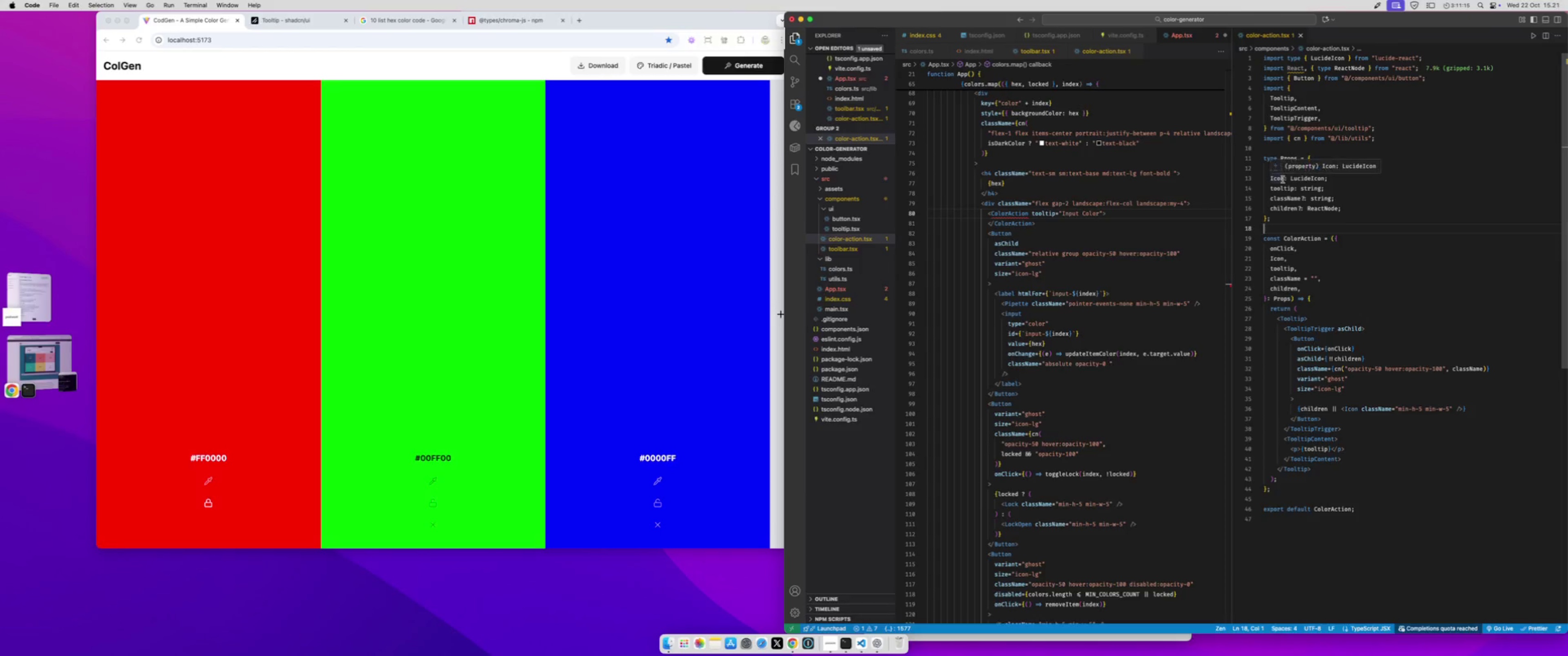 
left_click([1283, 179])
 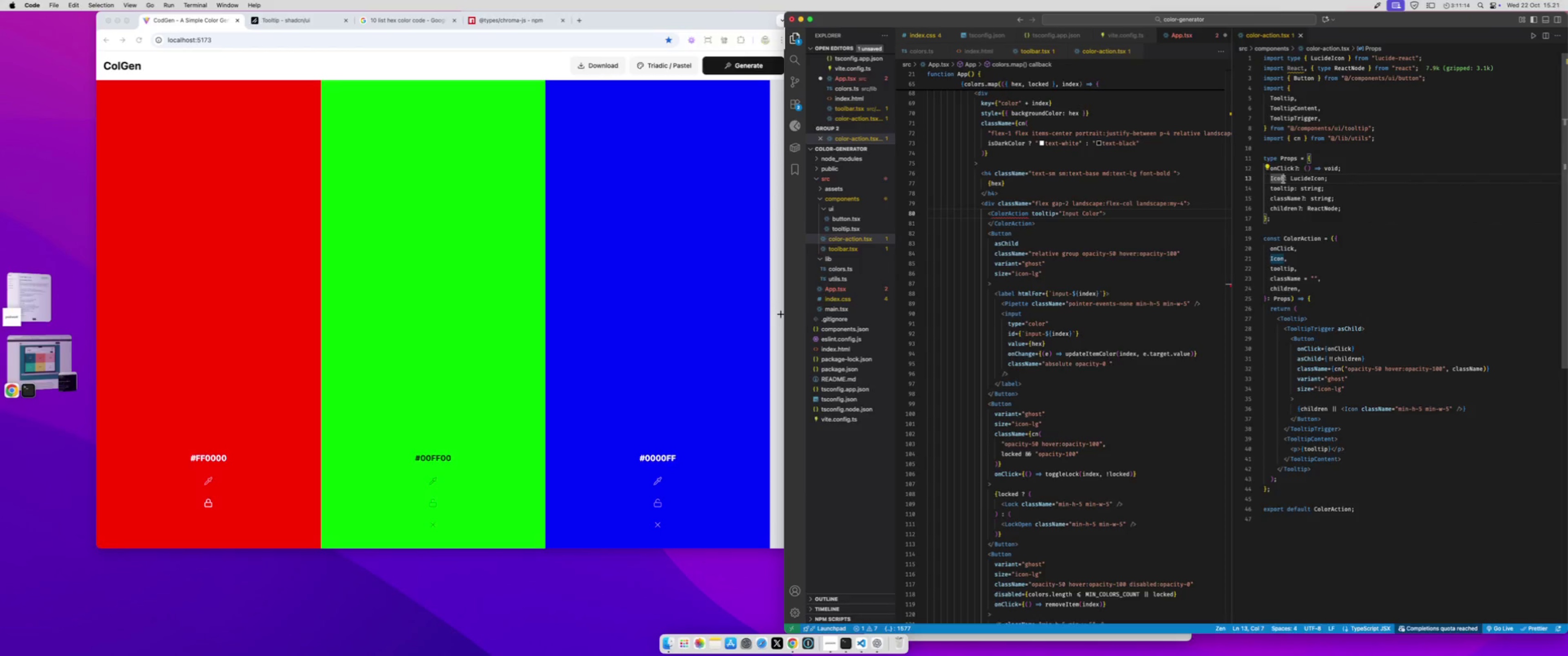 
key(Shift+Slash)
 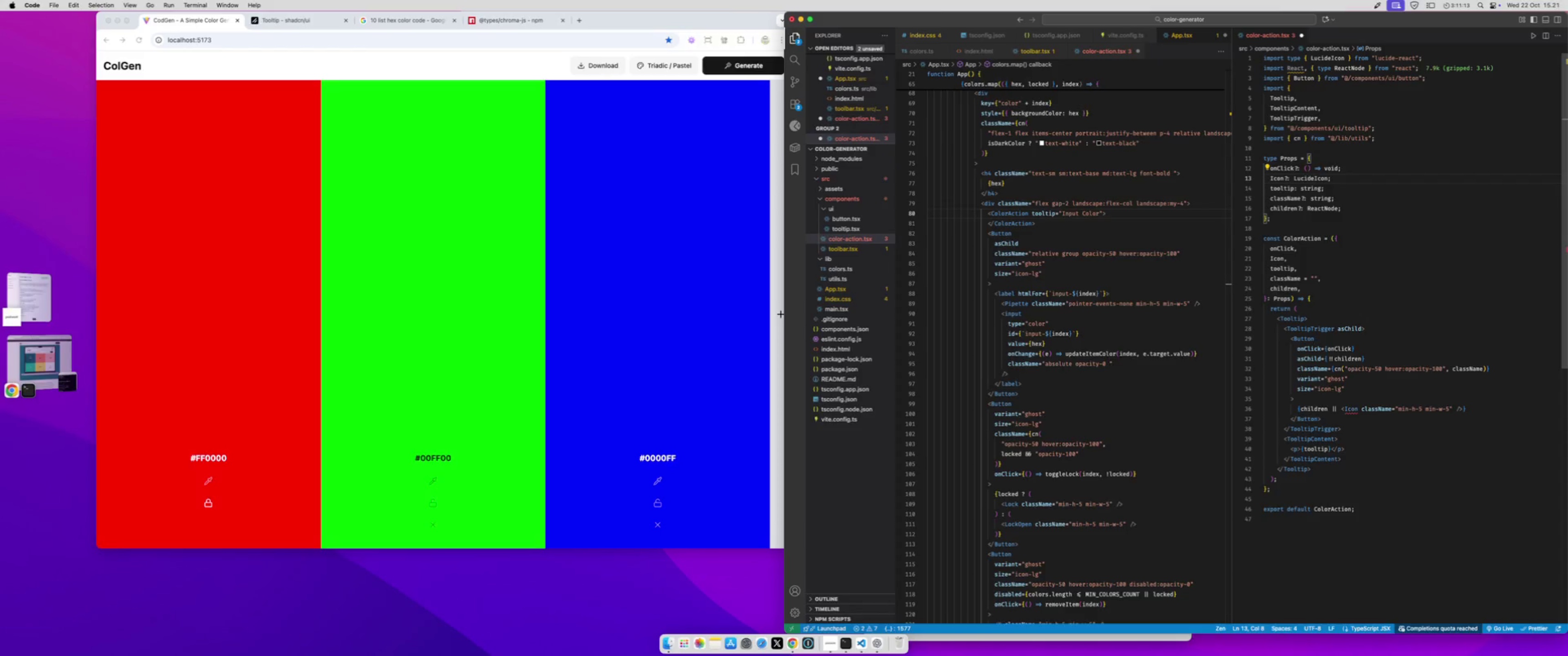 
hold_key(key=CommandLeft, duration=0.76)
 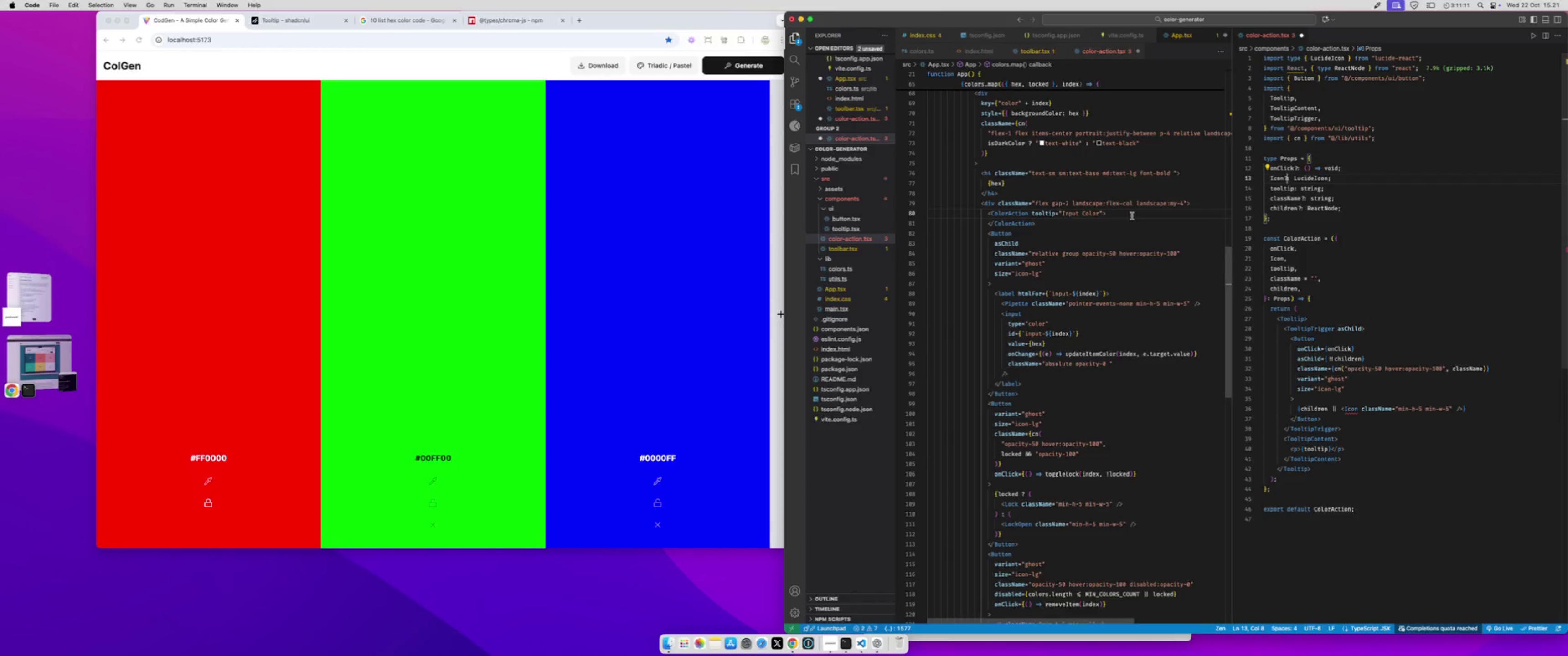 
left_click([1132, 216])
 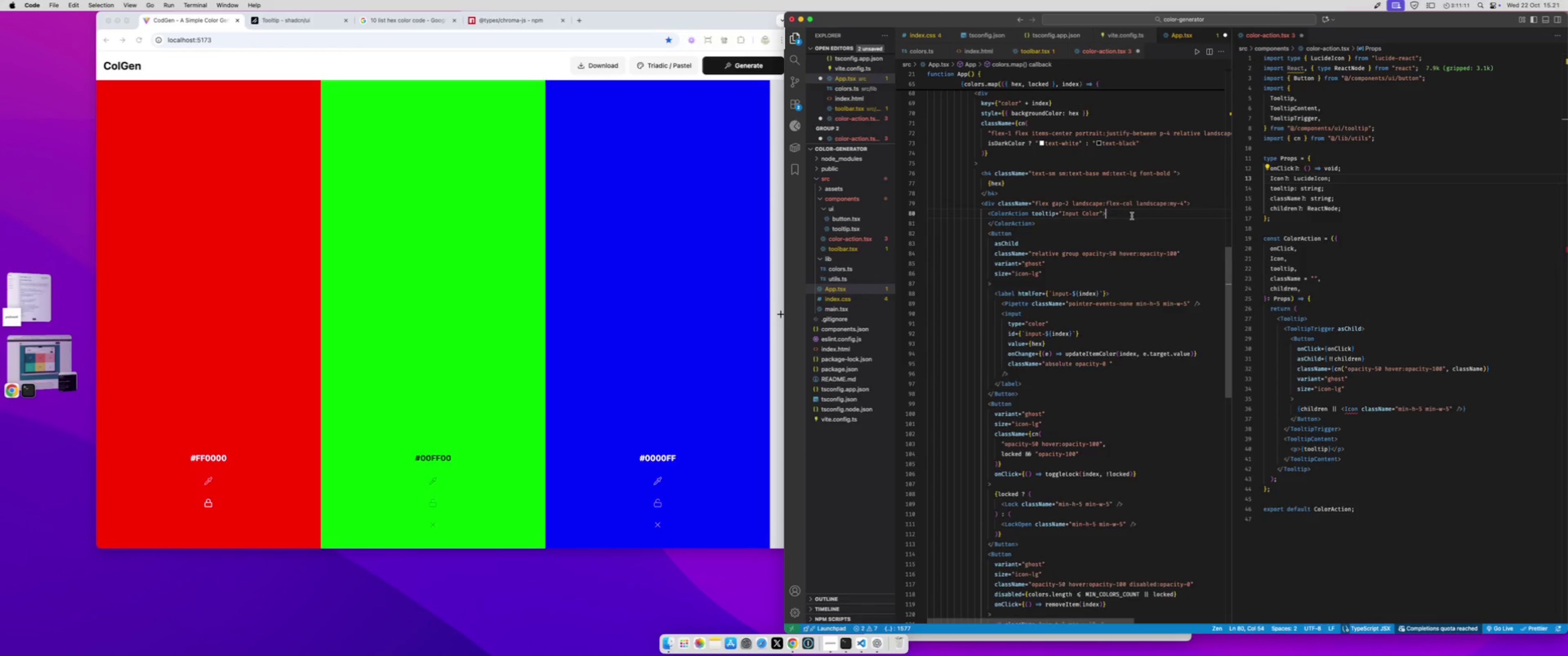 
key(Enter)
 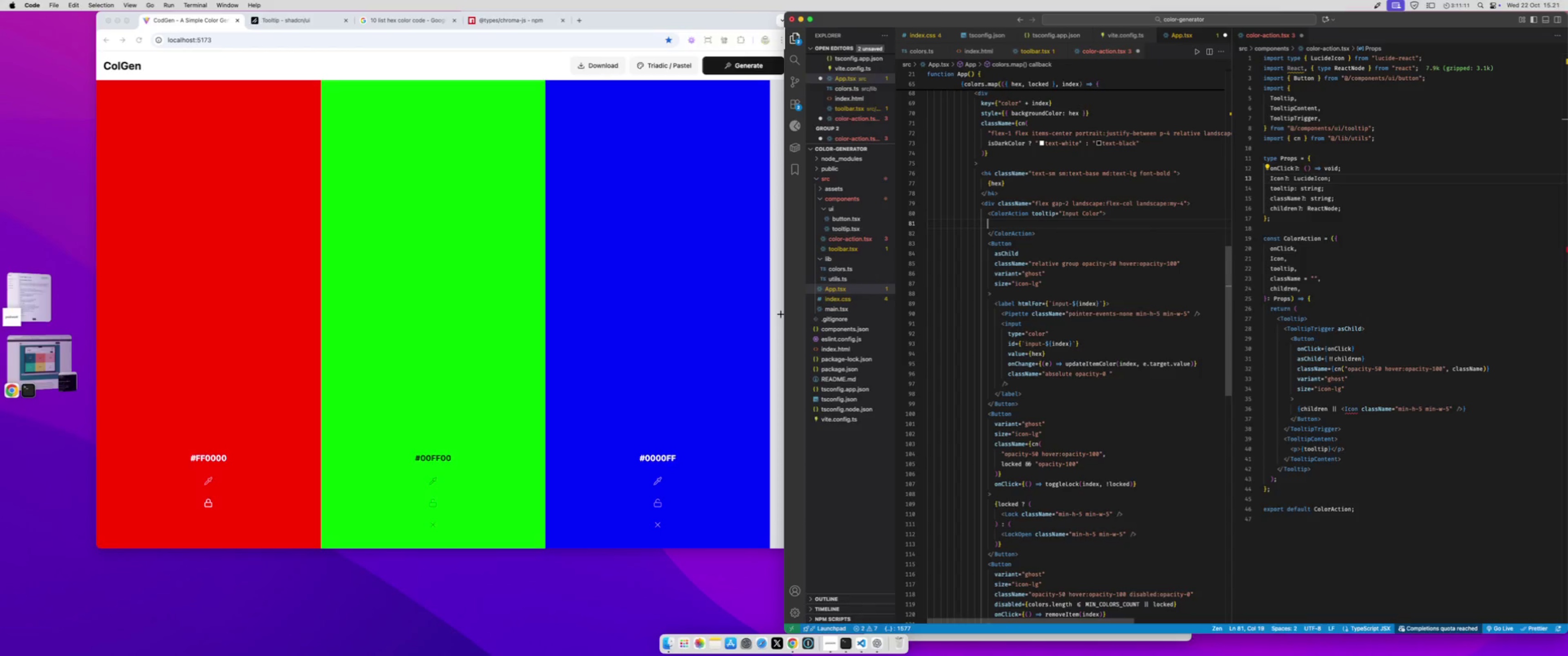 
key(Meta+CommandLeft)
 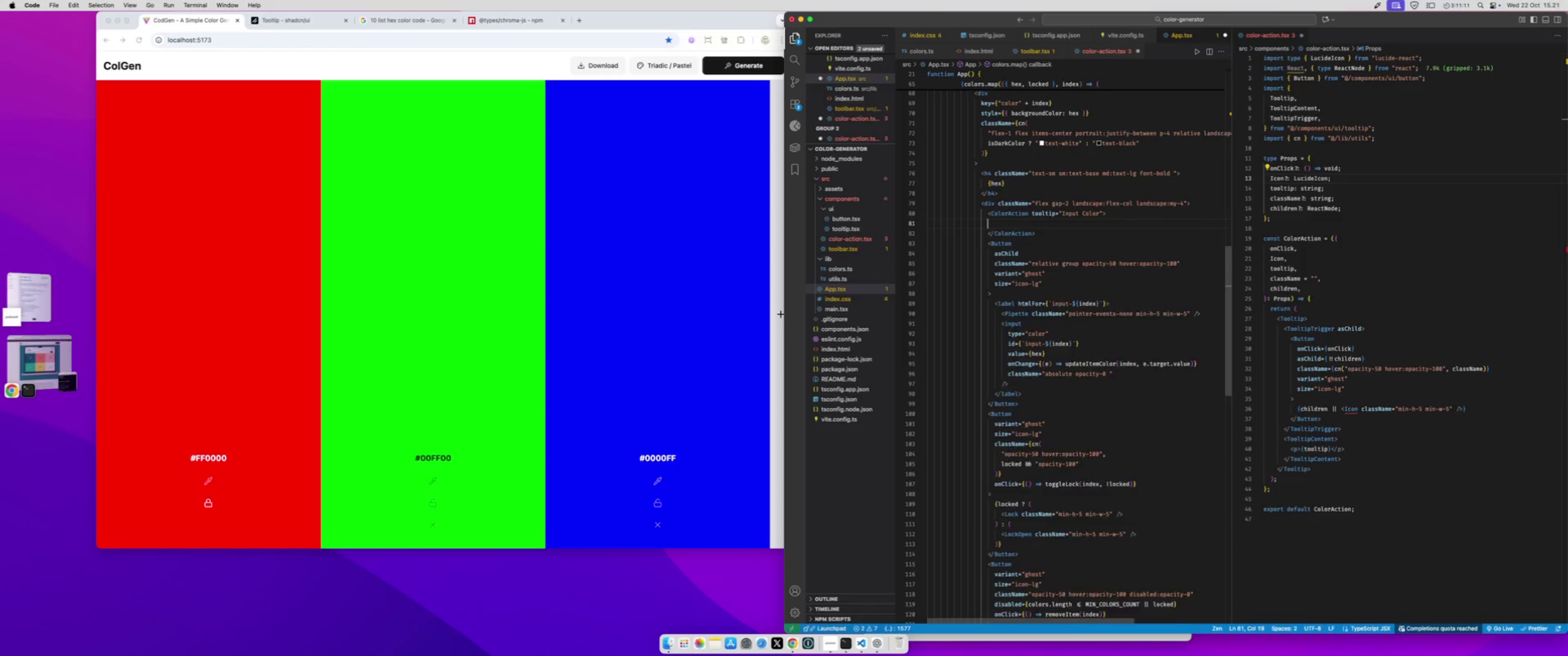 
key(Meta+V)
 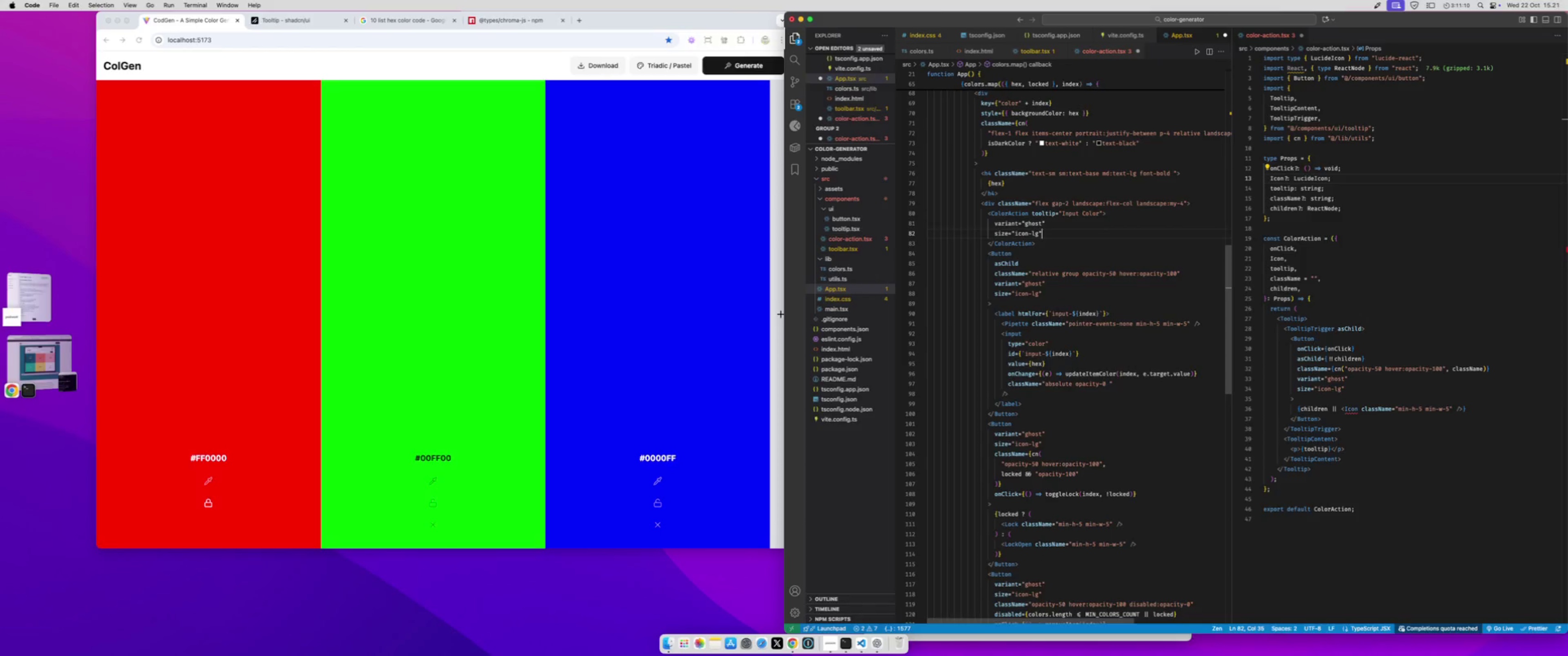 
key(Meta+Z)
 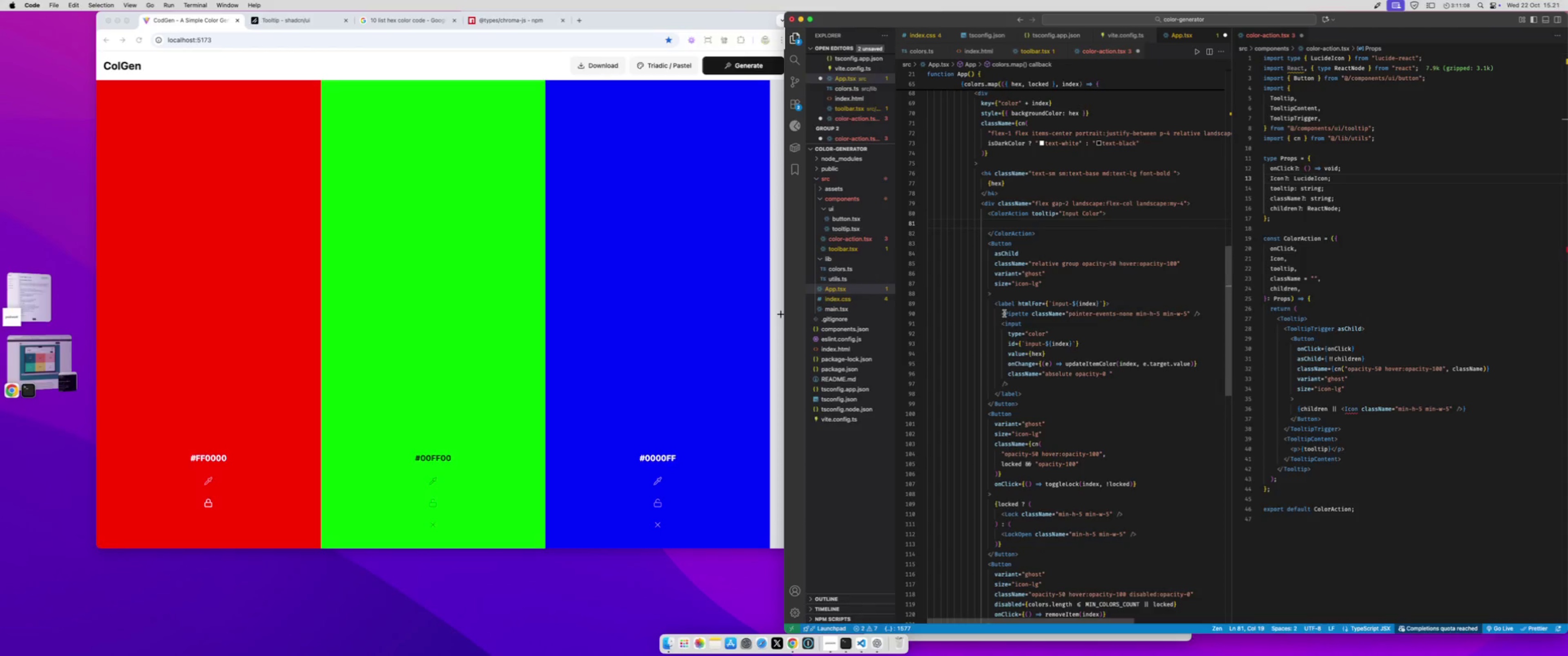 
left_click_drag(start_coordinate=[1003, 313], to_coordinate=[1020, 385])
 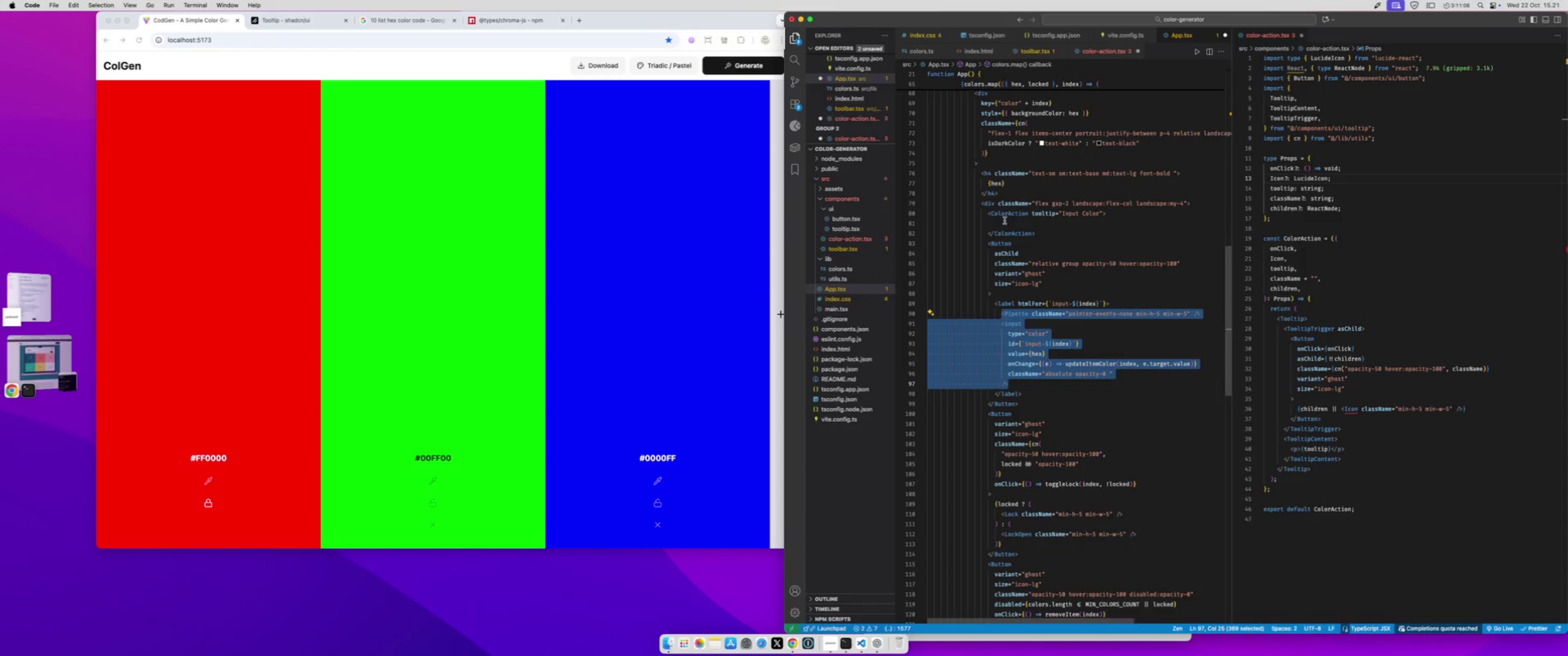 
key(Meta+C)
 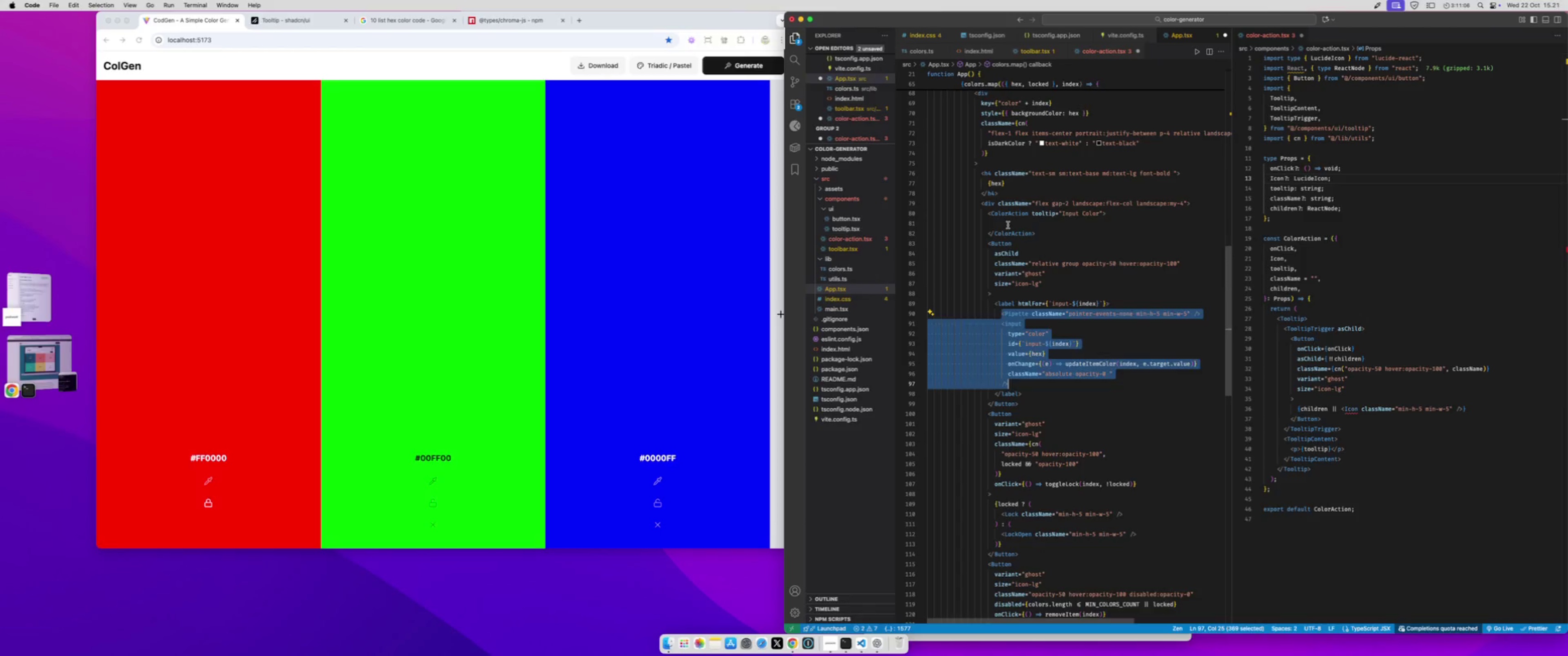 
left_click([1008, 225])
 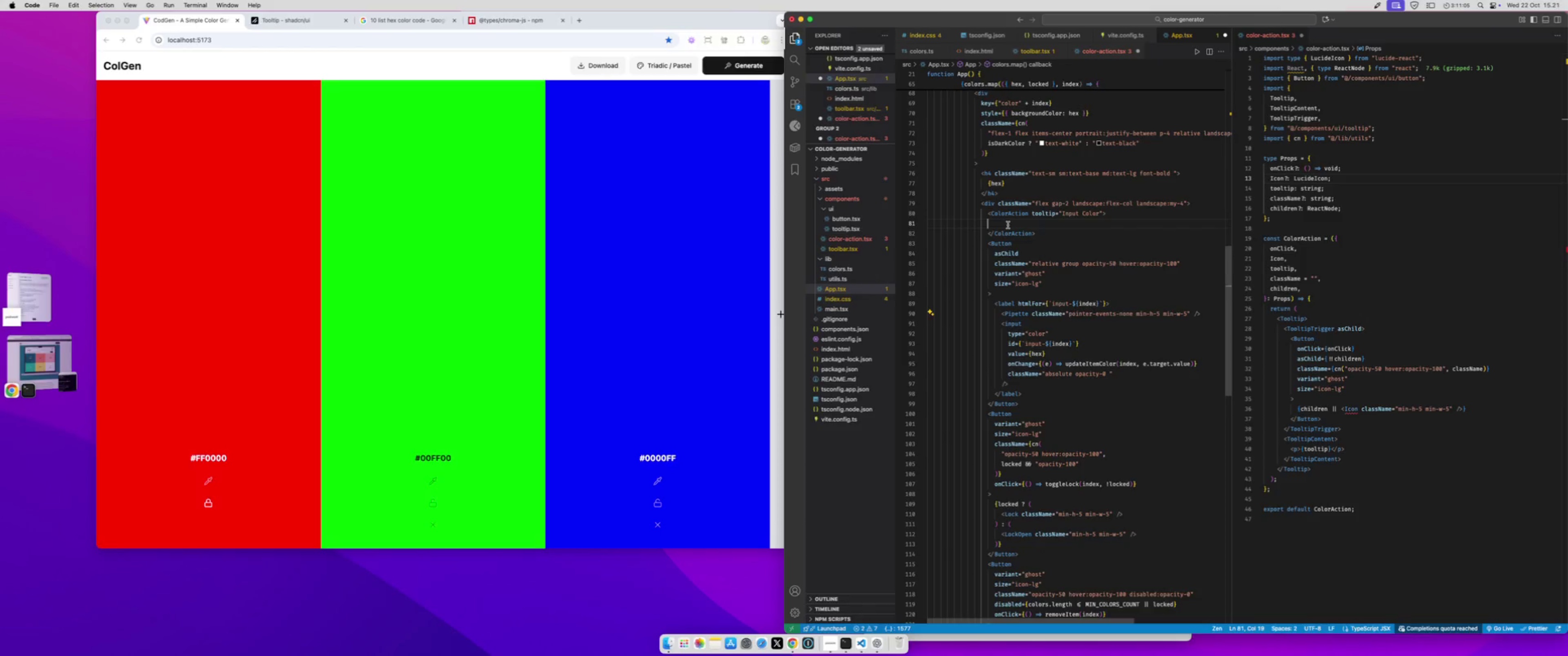 
key(Meta+CommandLeft)
 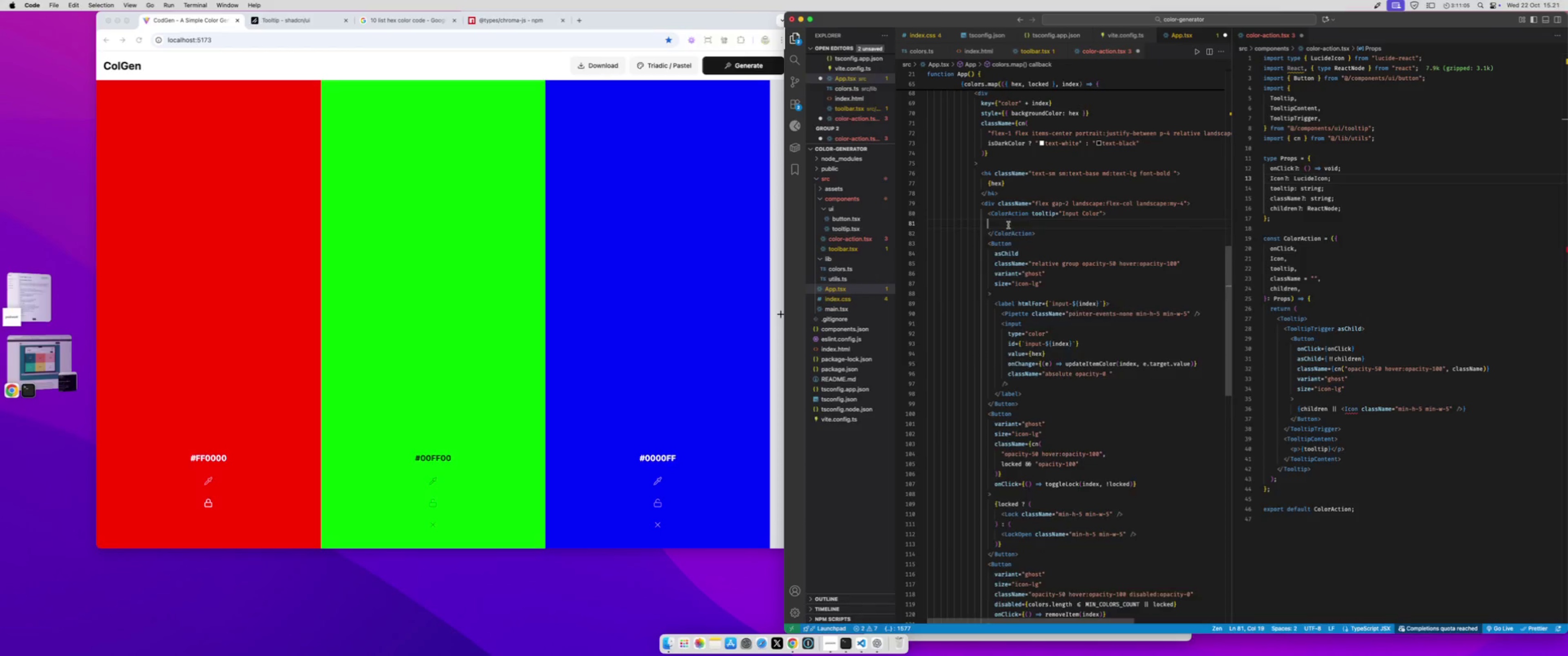 
key(Meta+V)
 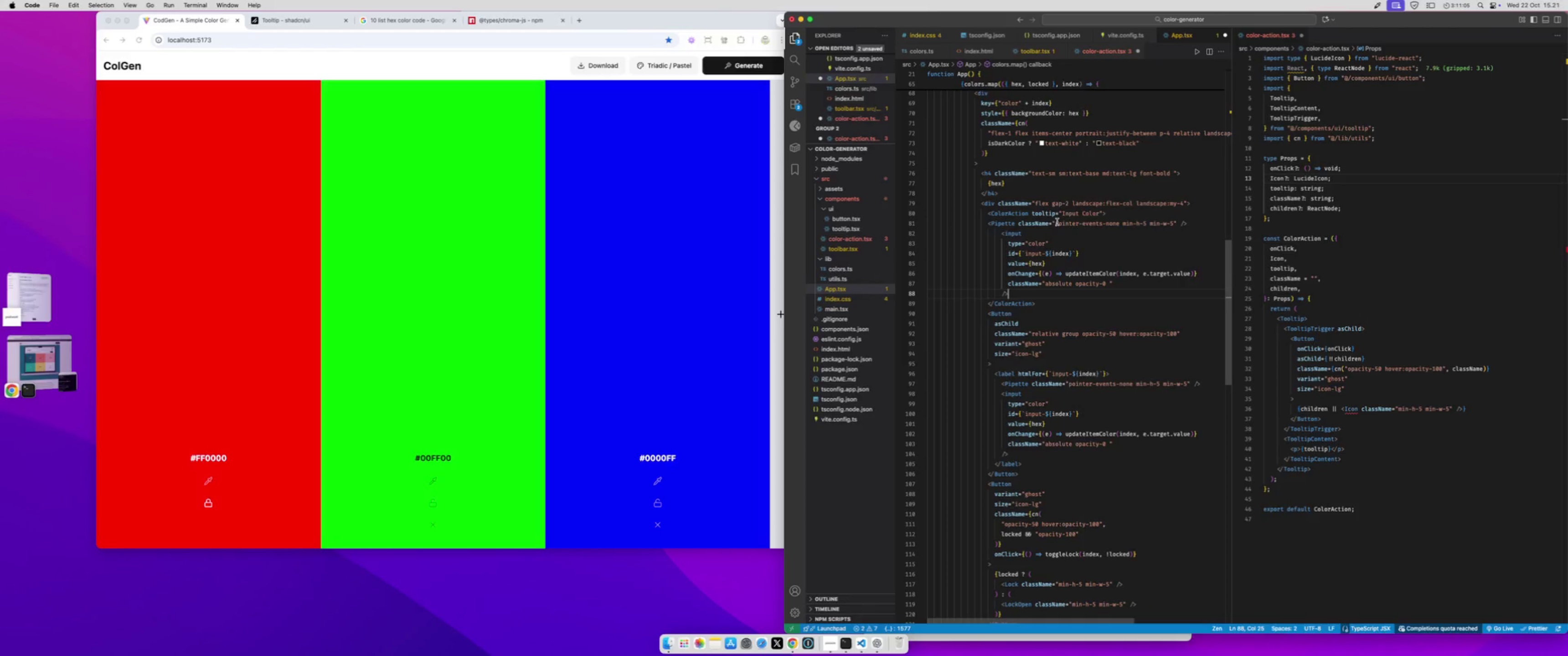 
key(Meta+S)
 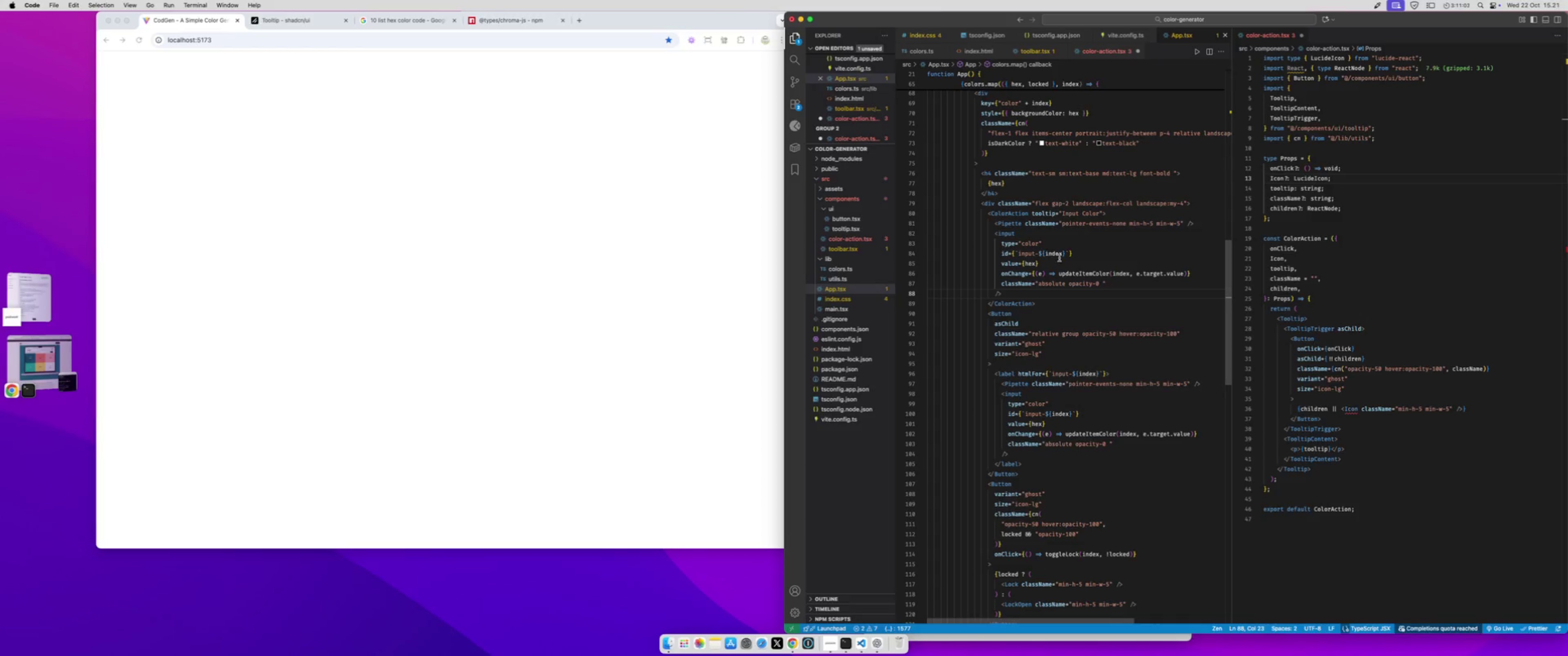 
left_click([1333, 220])
 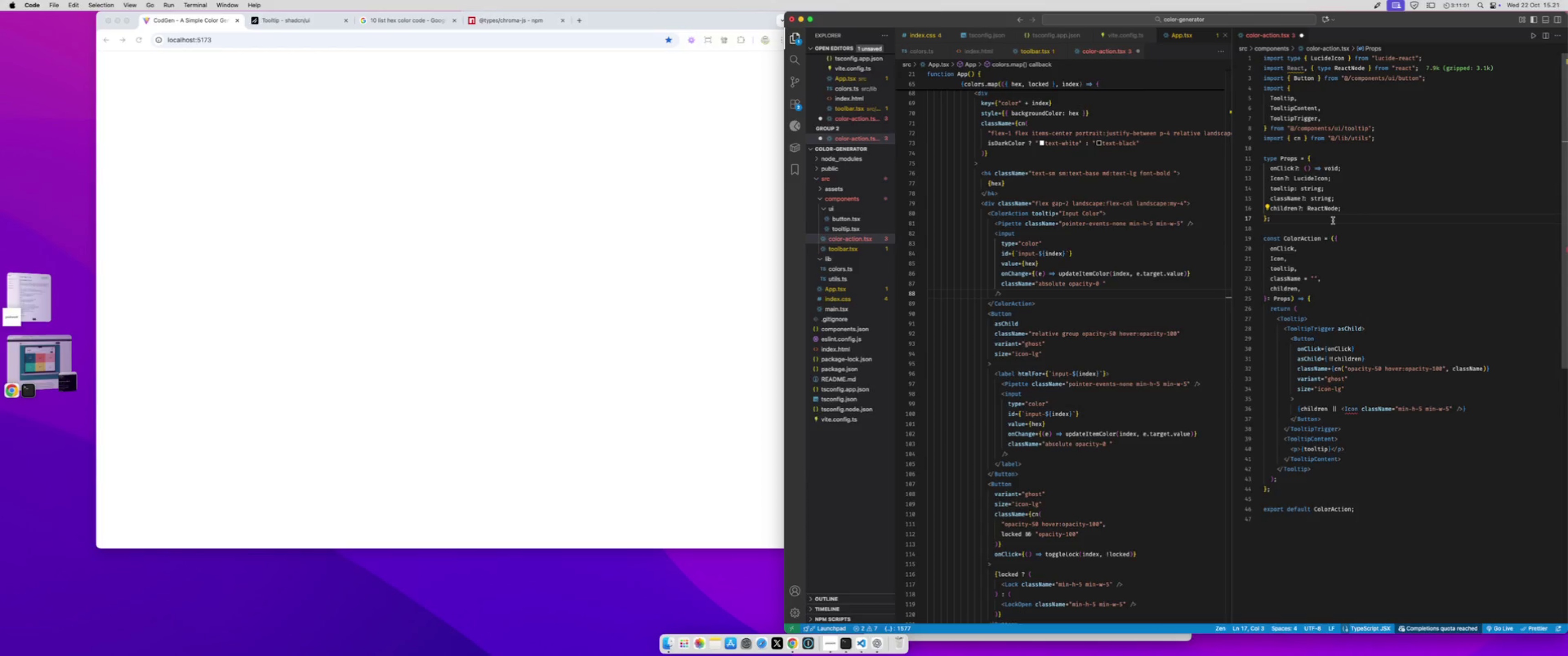 
key(Meta+S)
 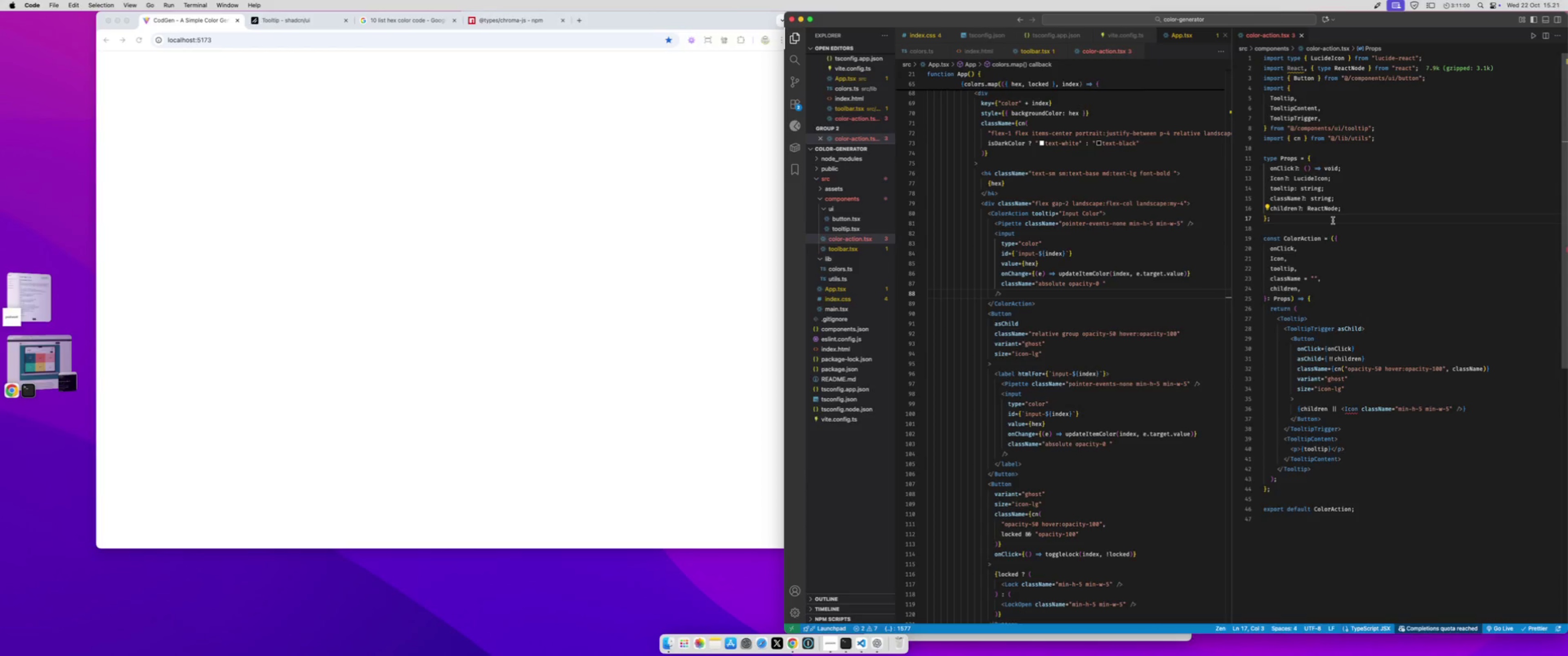 
hold_key(key=CommandLeft, duration=0.66)
 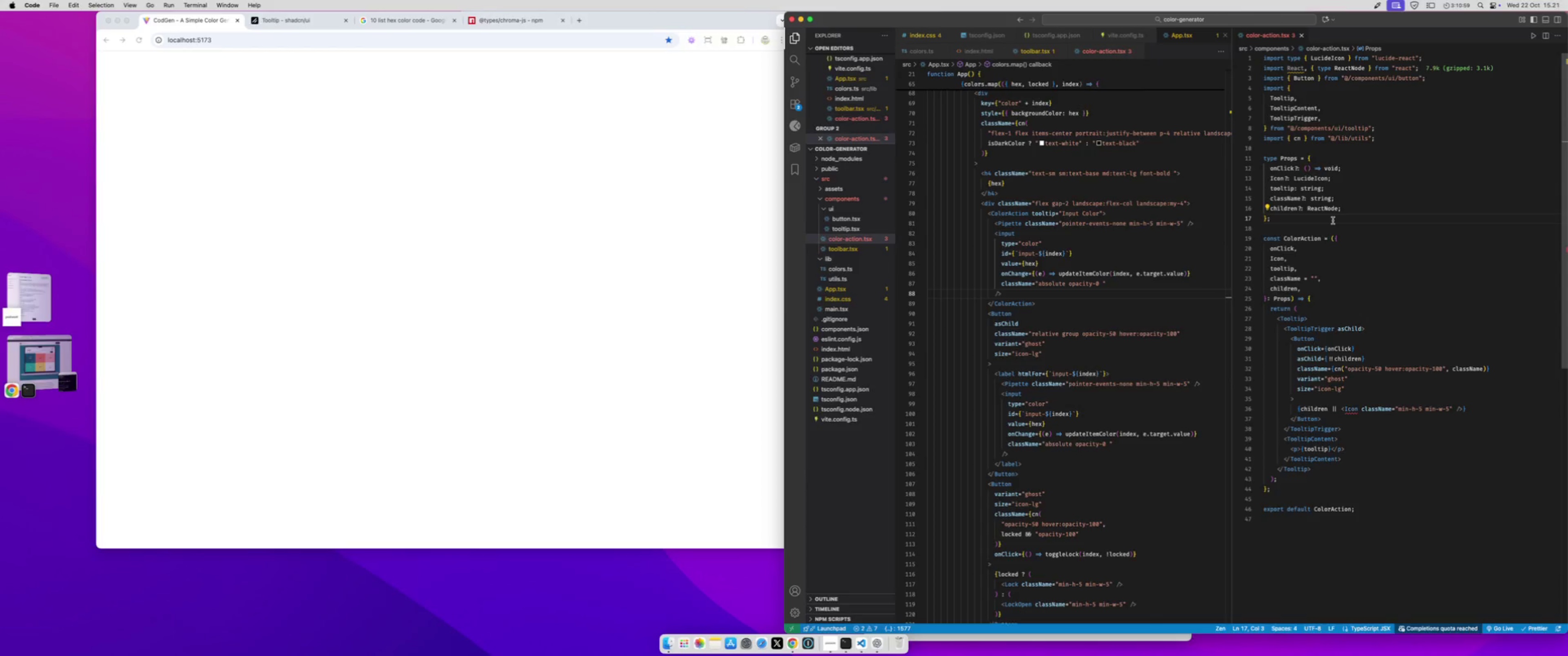 
hold_key(key=ShiftLeft, duration=0.67)
 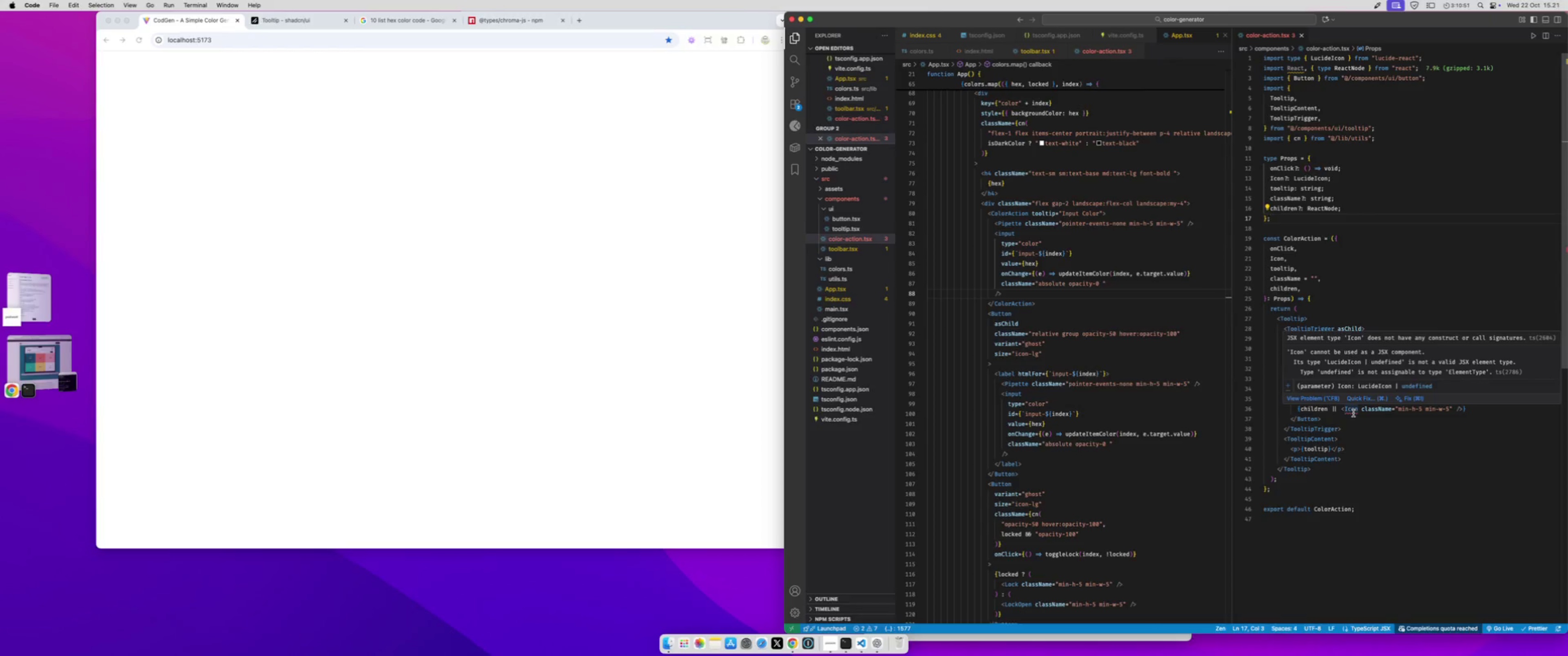 
wait(13.07)
 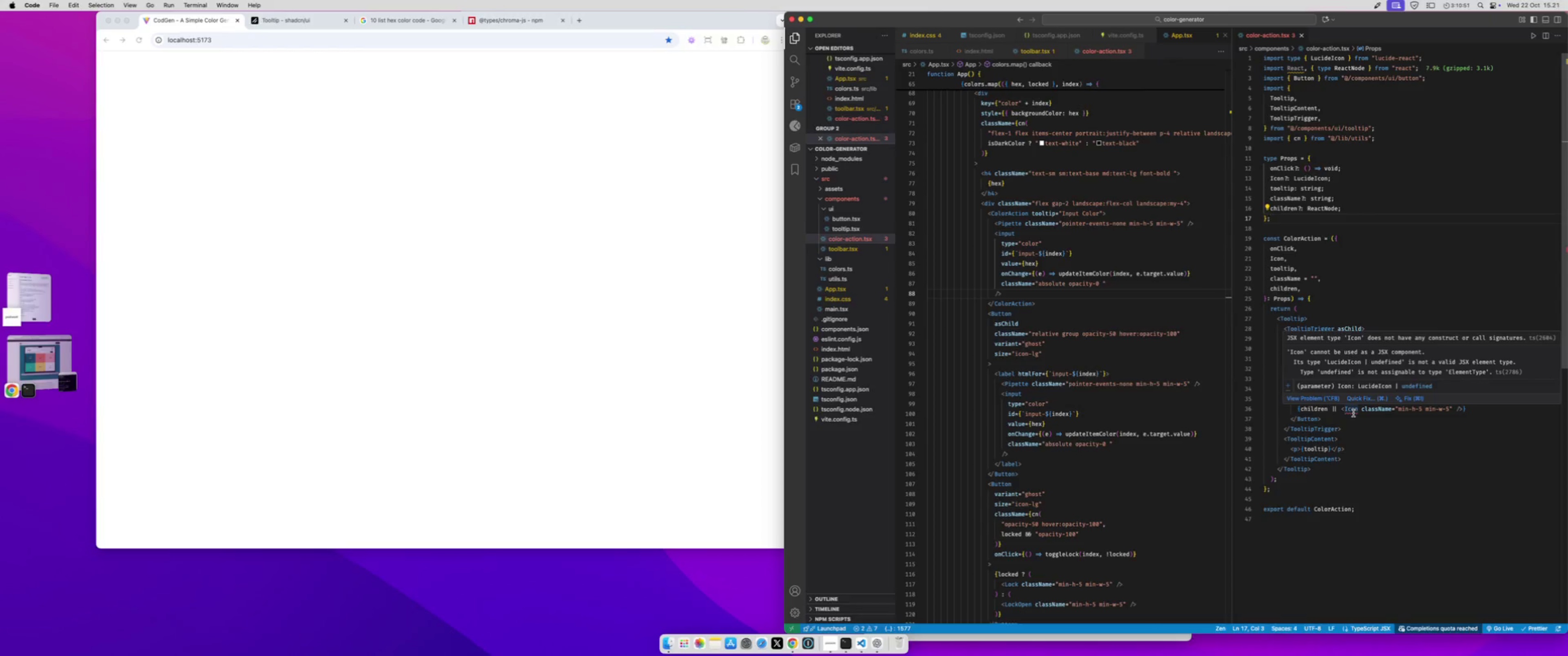 
left_click_drag(start_coordinate=[1340, 407], to_coordinate=[1462, 409])
 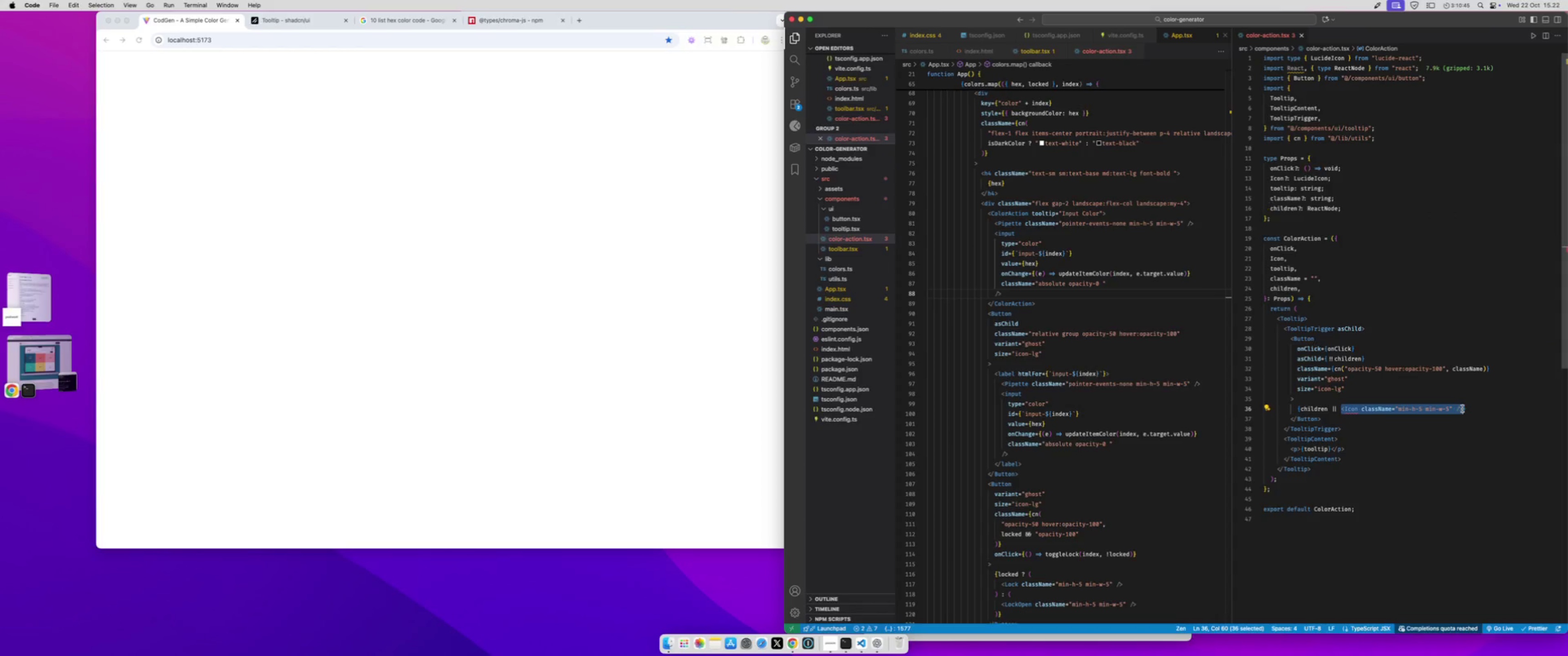 
key(Meta+CommandLeft)
 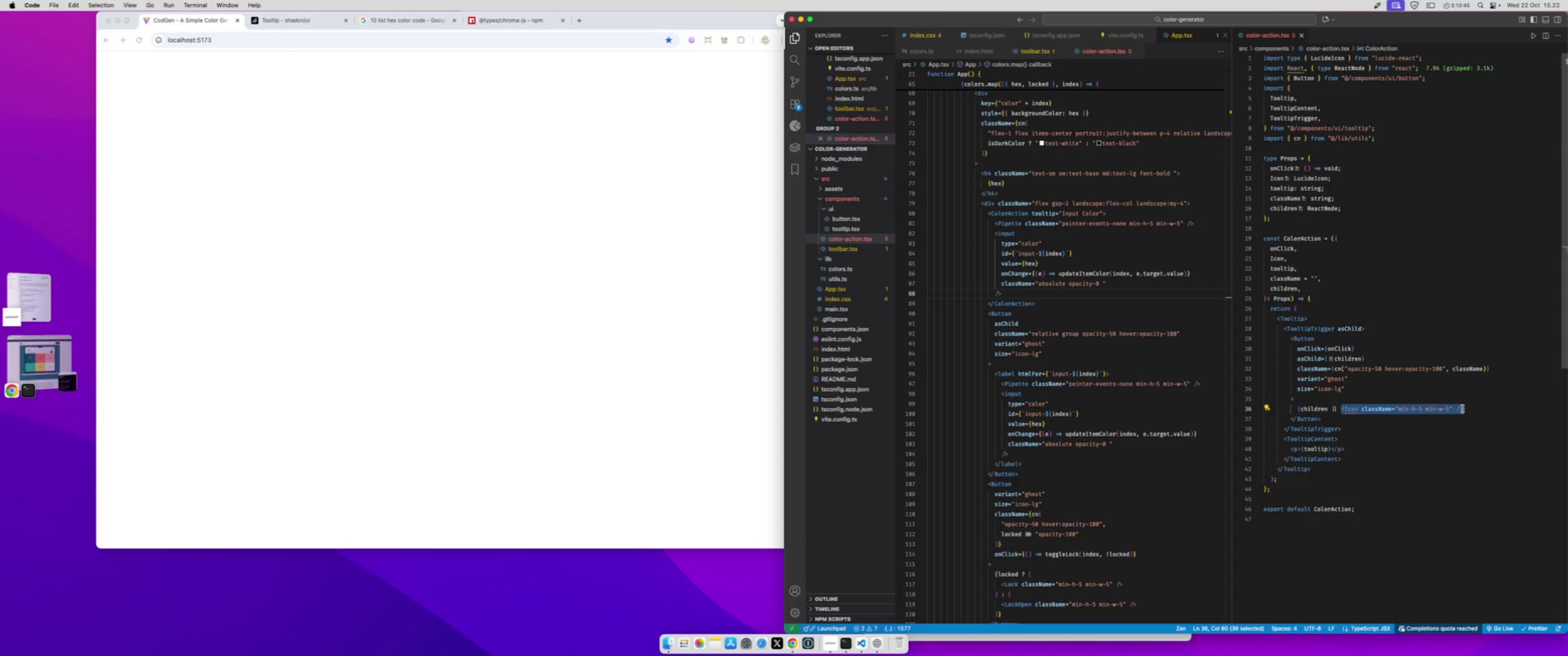 
key(Meta+X)
 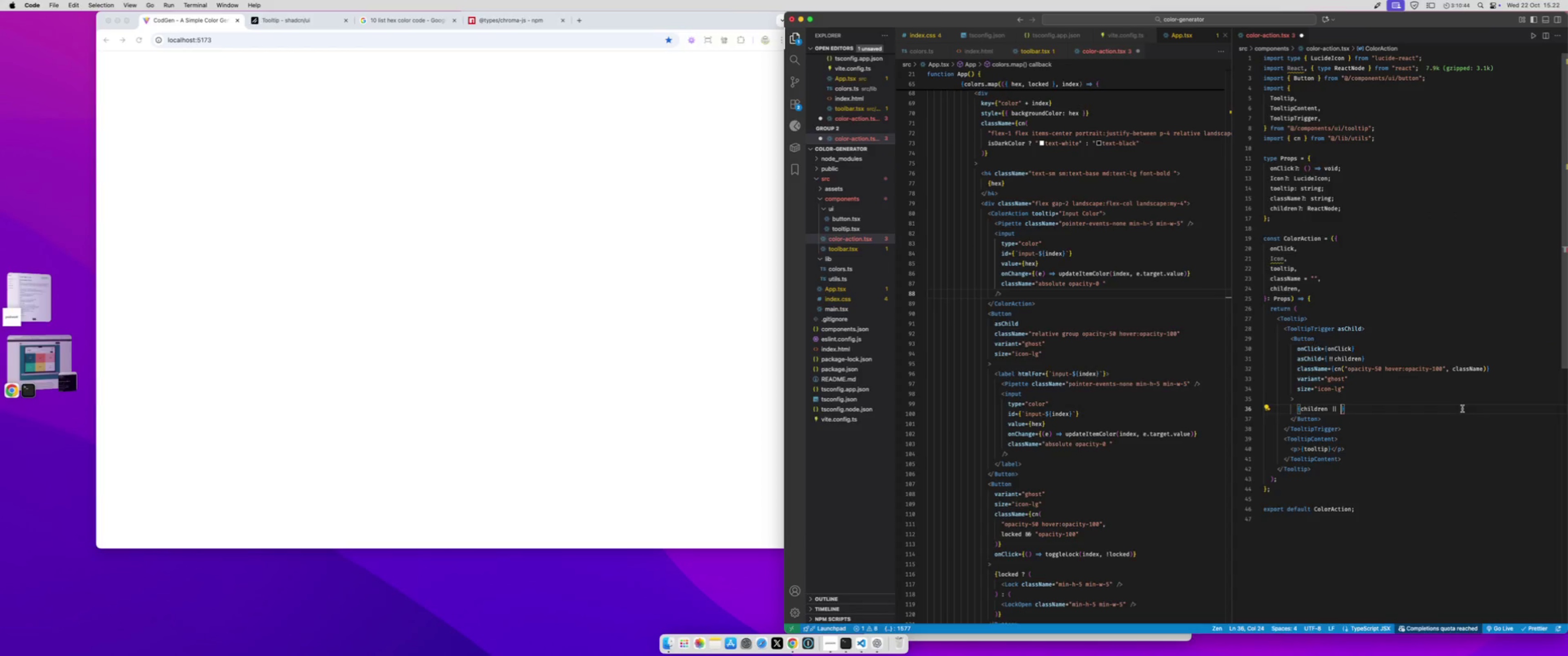 
type(())
 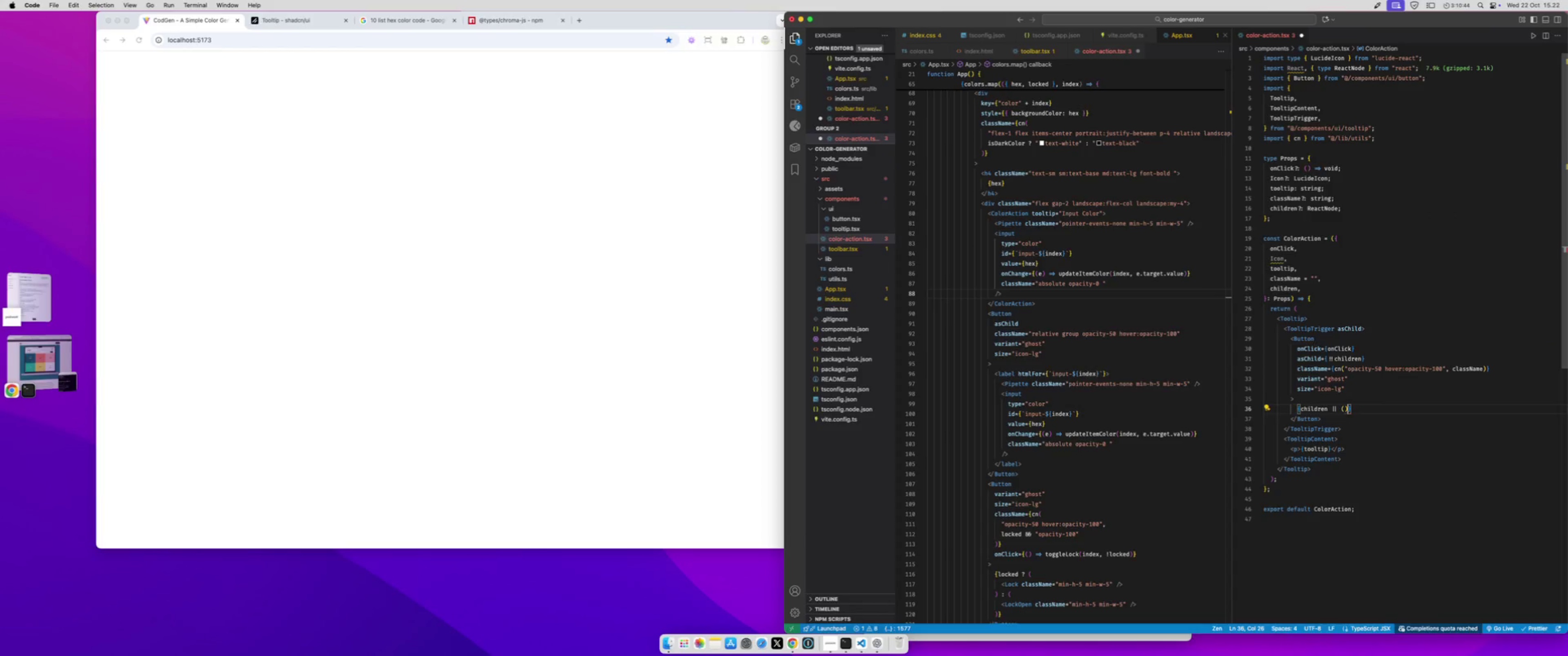 
key(ArrowLeft)
 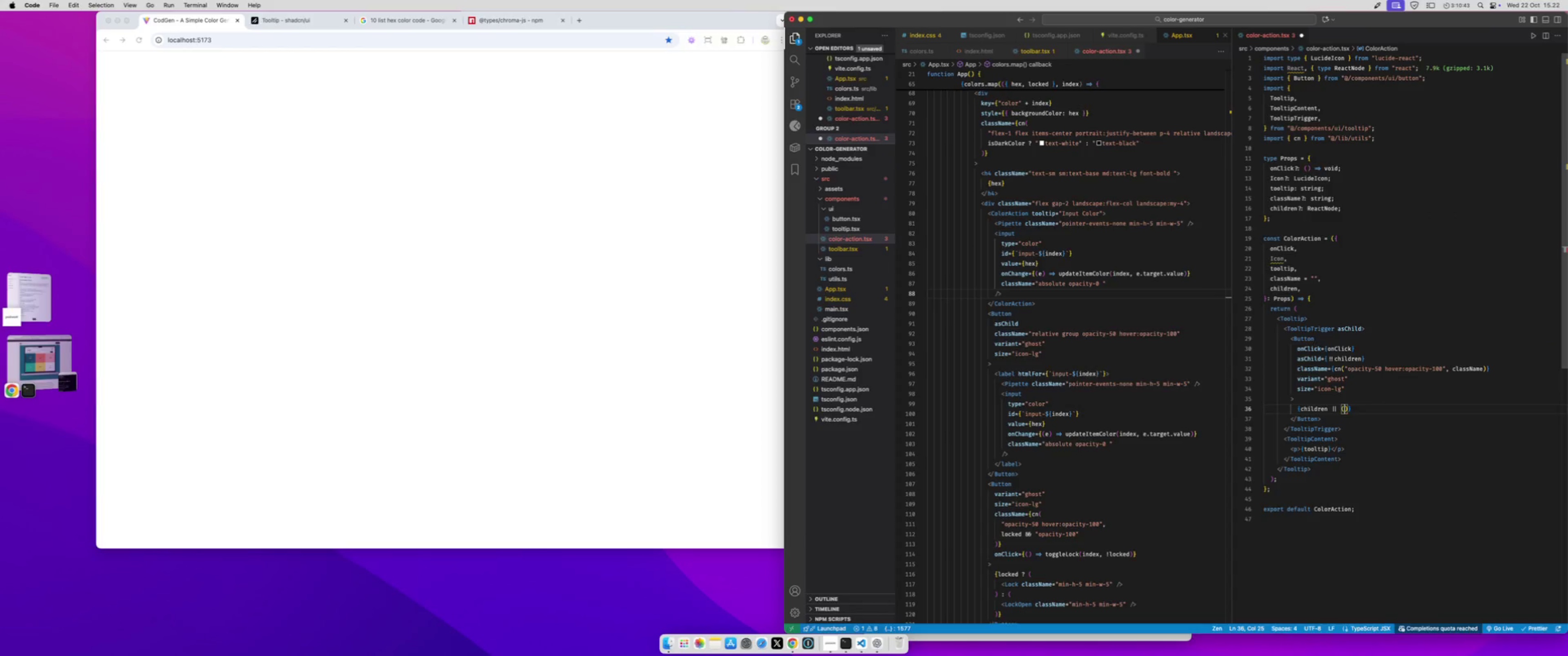 
type(Icon && )
 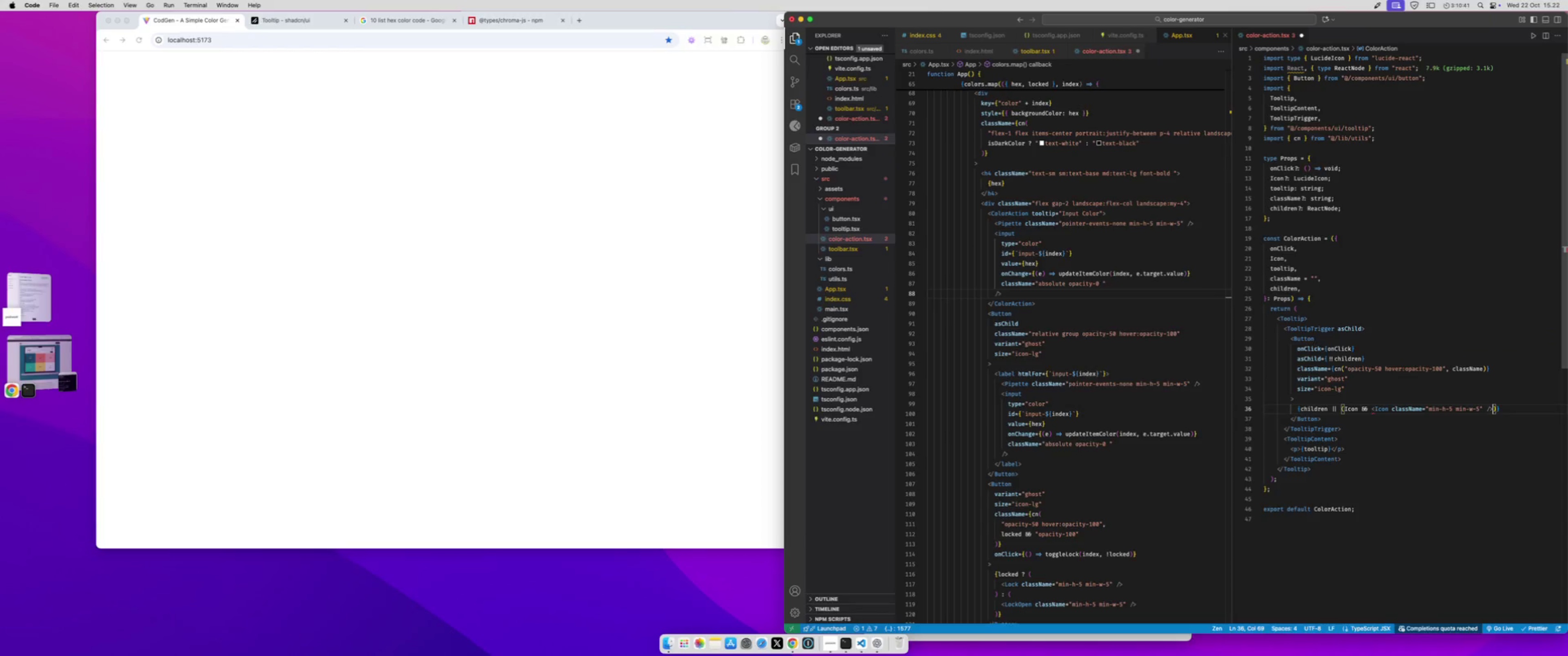 
 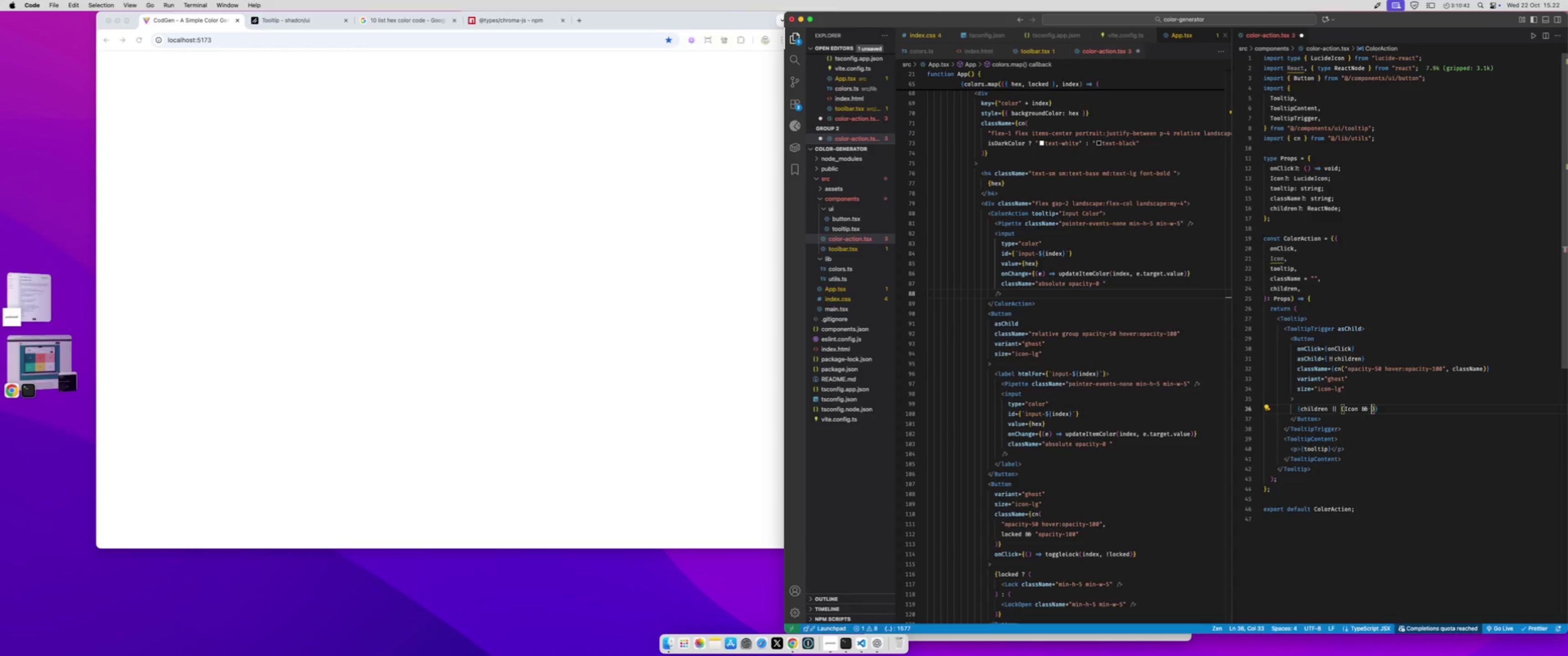 
key(Meta+CommandLeft)
 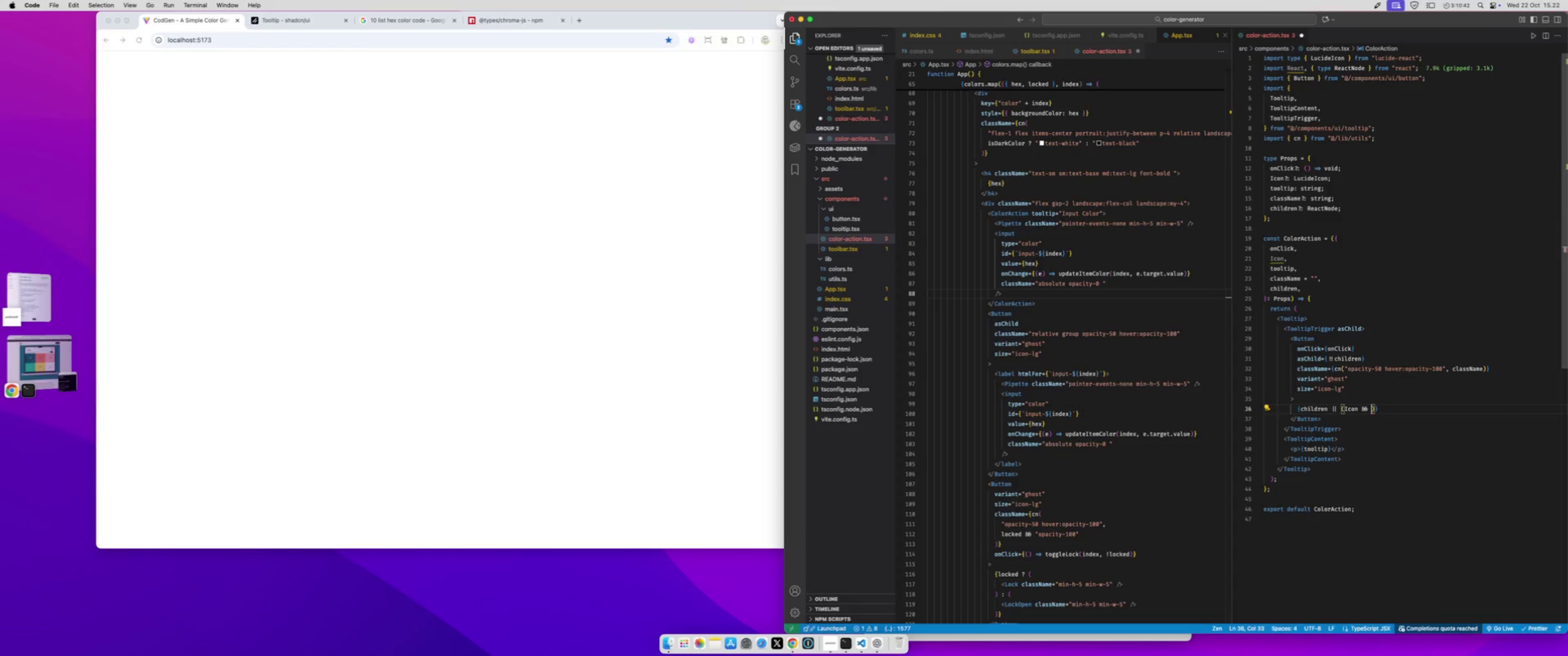 
key(Meta+V)
 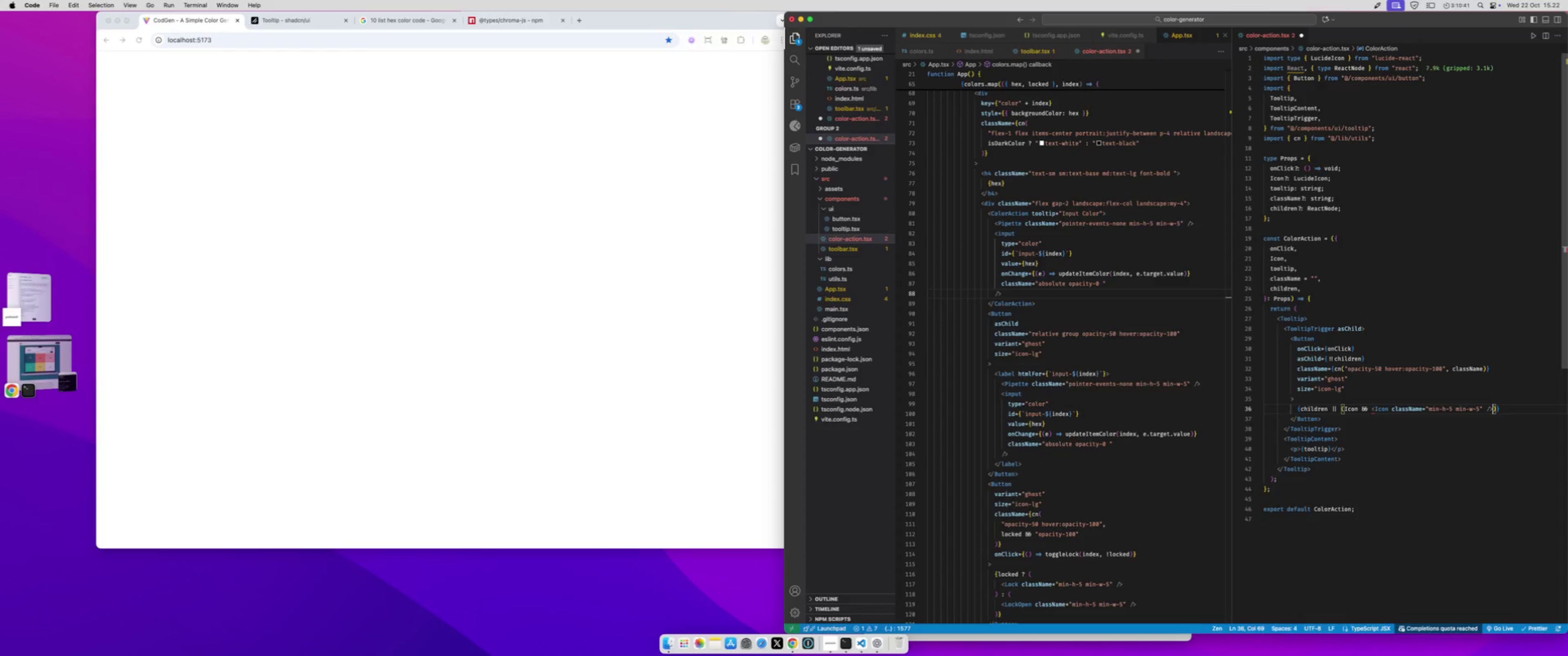 
key(Meta+CommandLeft)
 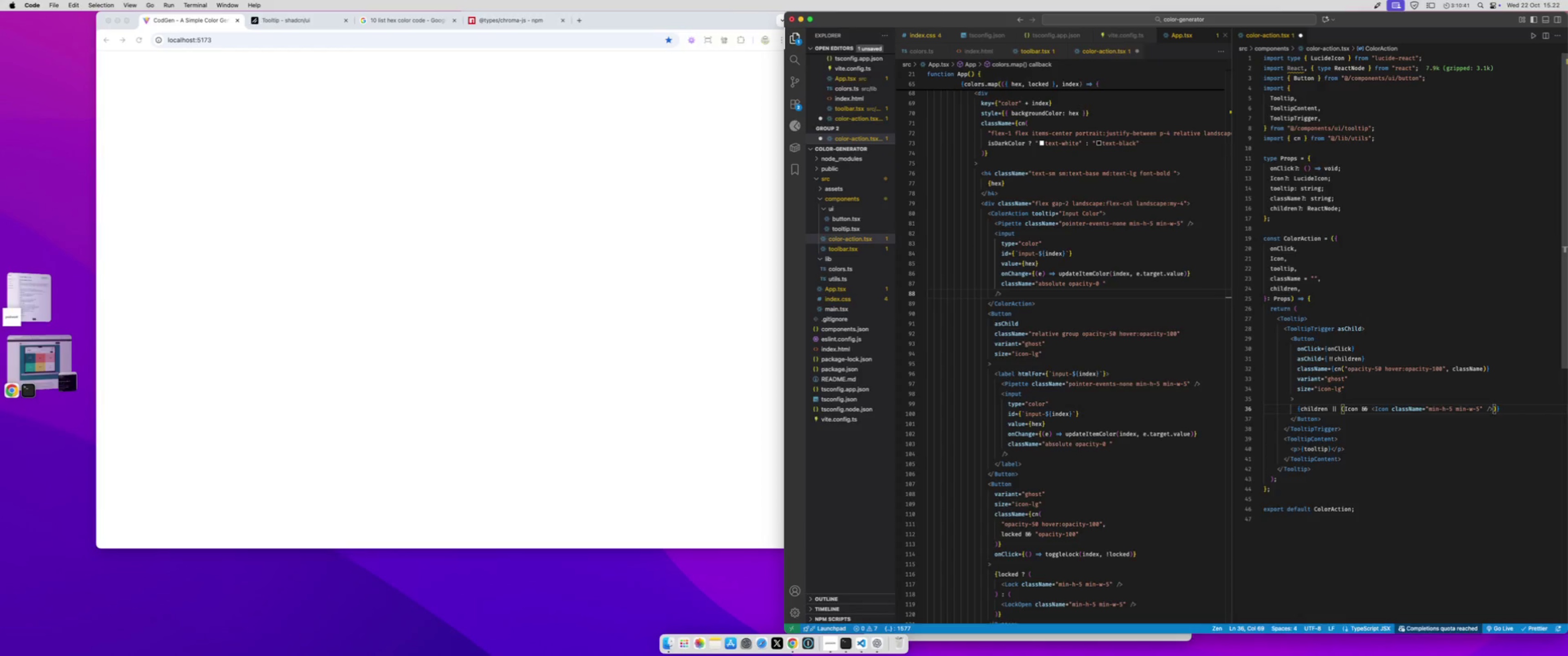 
key(Meta+S)
 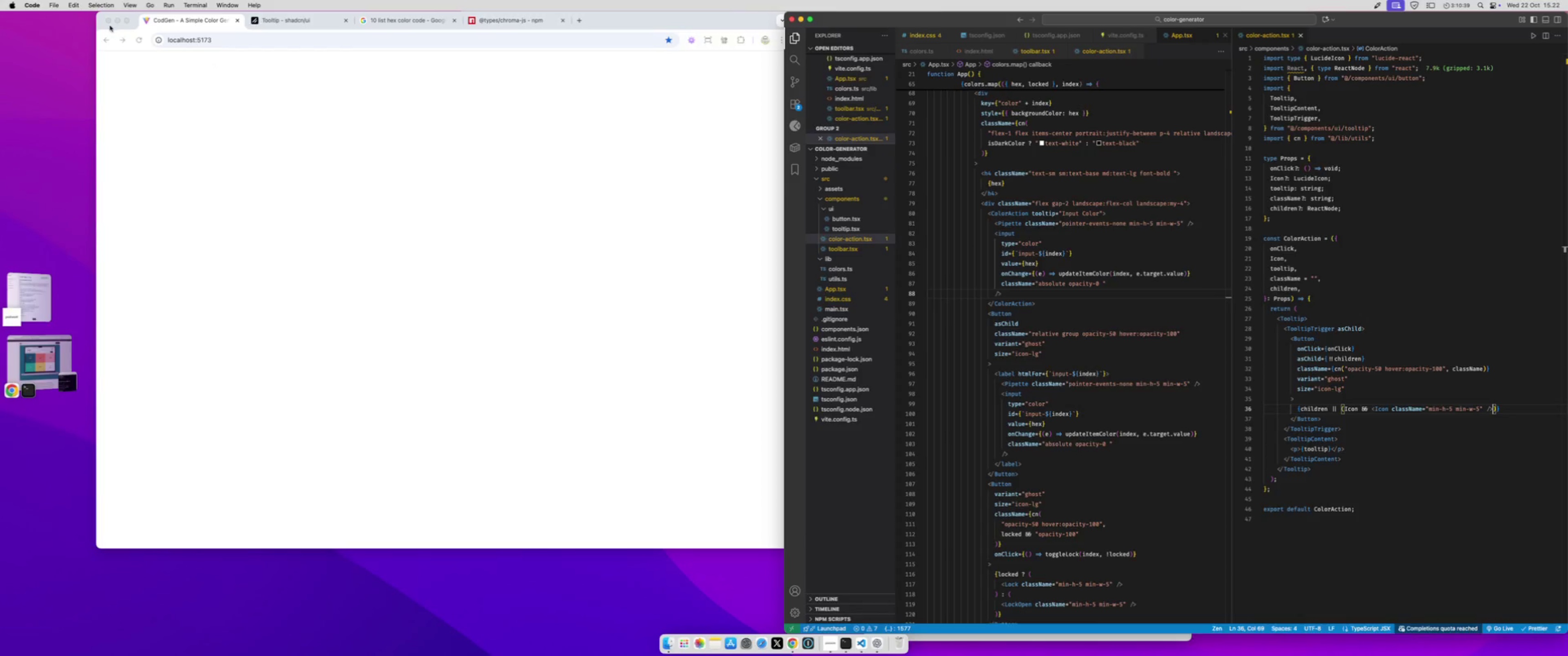 
left_click([145, 39])
 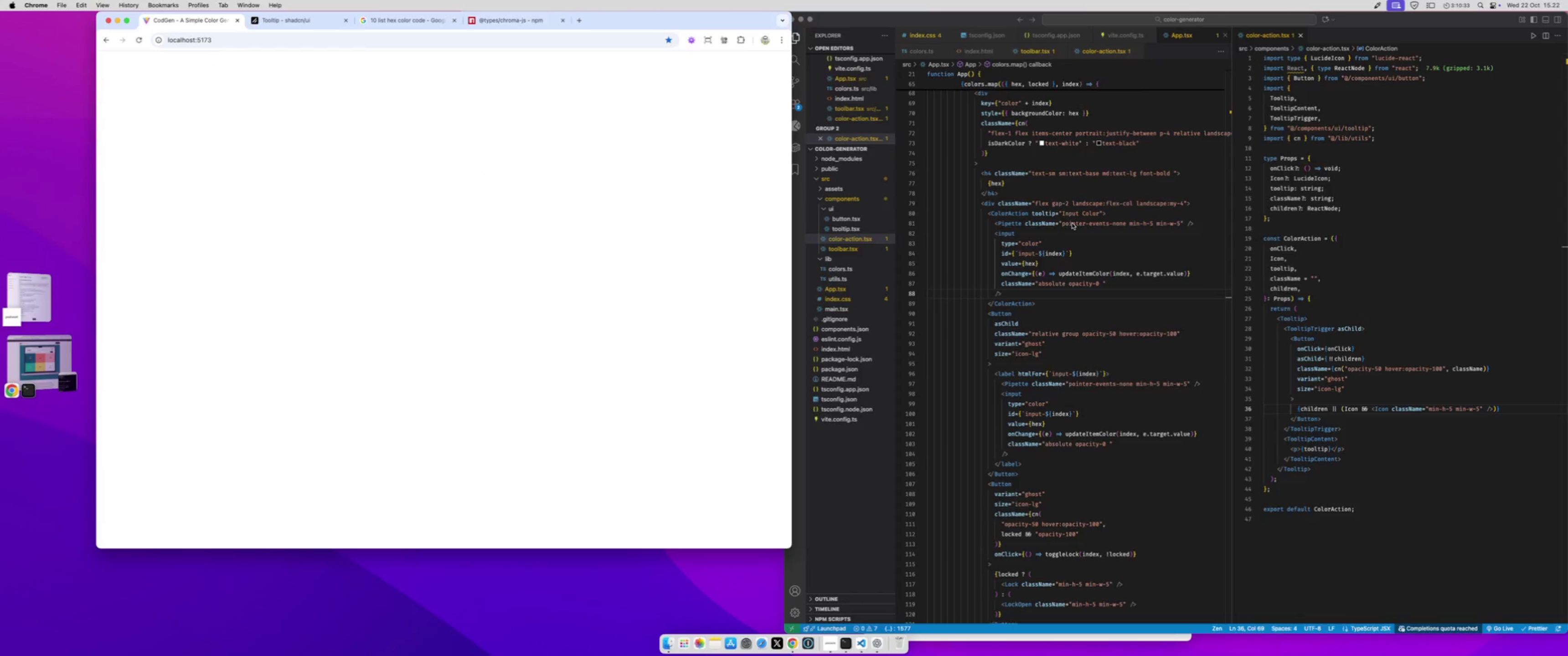 
wait(7.85)
 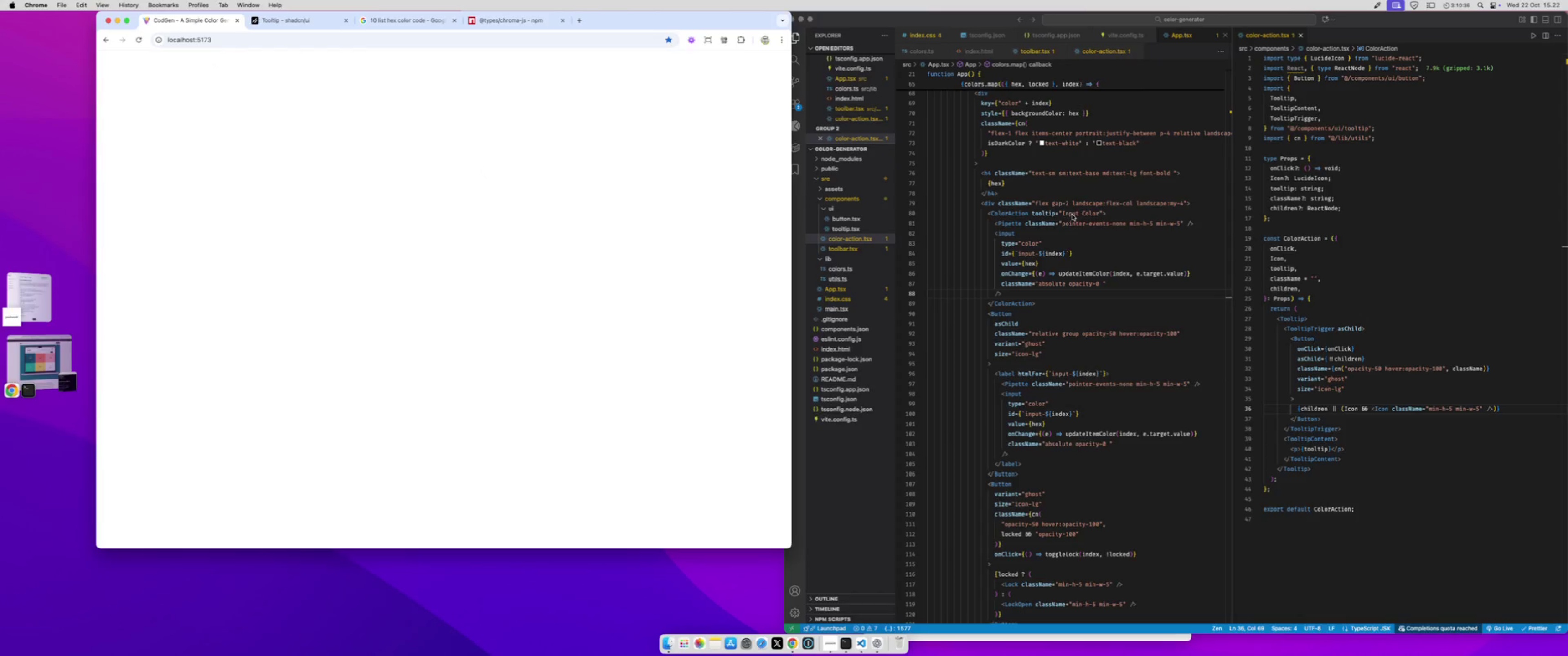 
left_click([990, 389])
 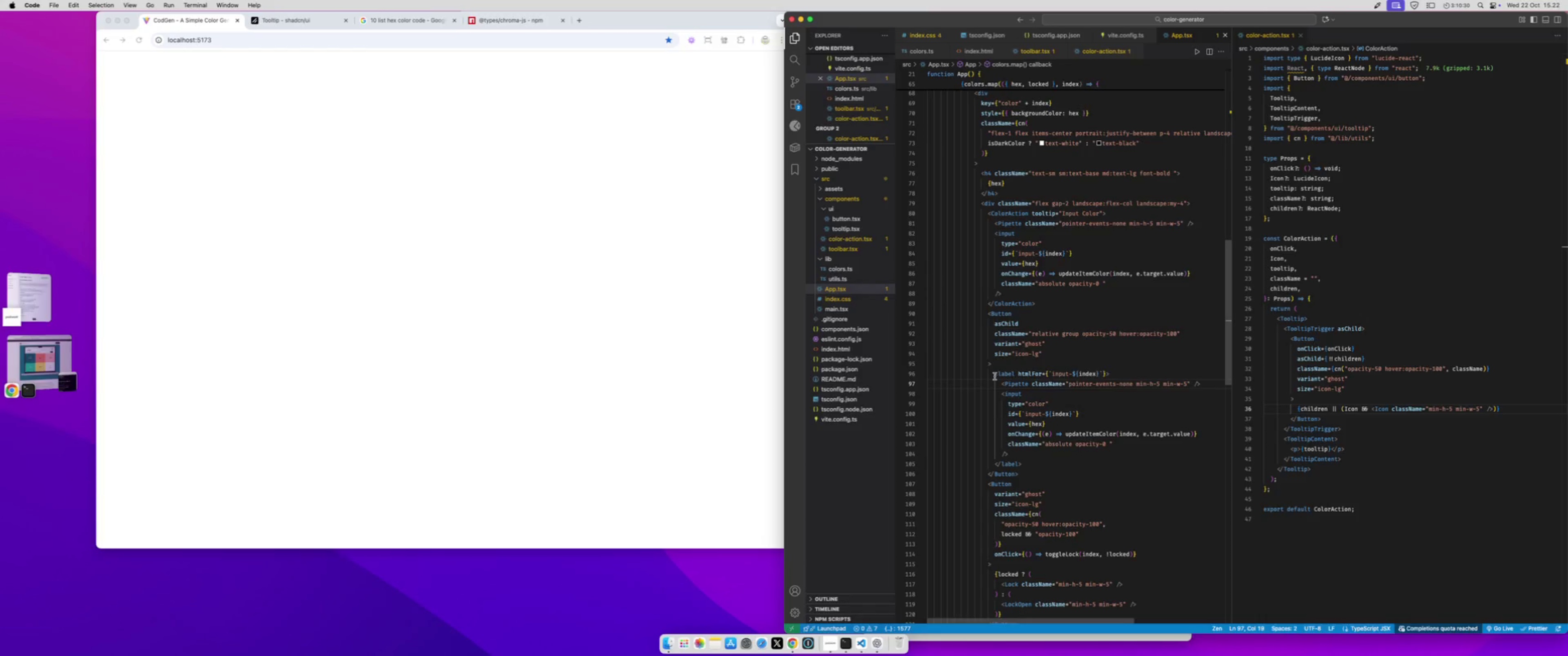 
left_click_drag(start_coordinate=[995, 376], to_coordinate=[1033, 461])
 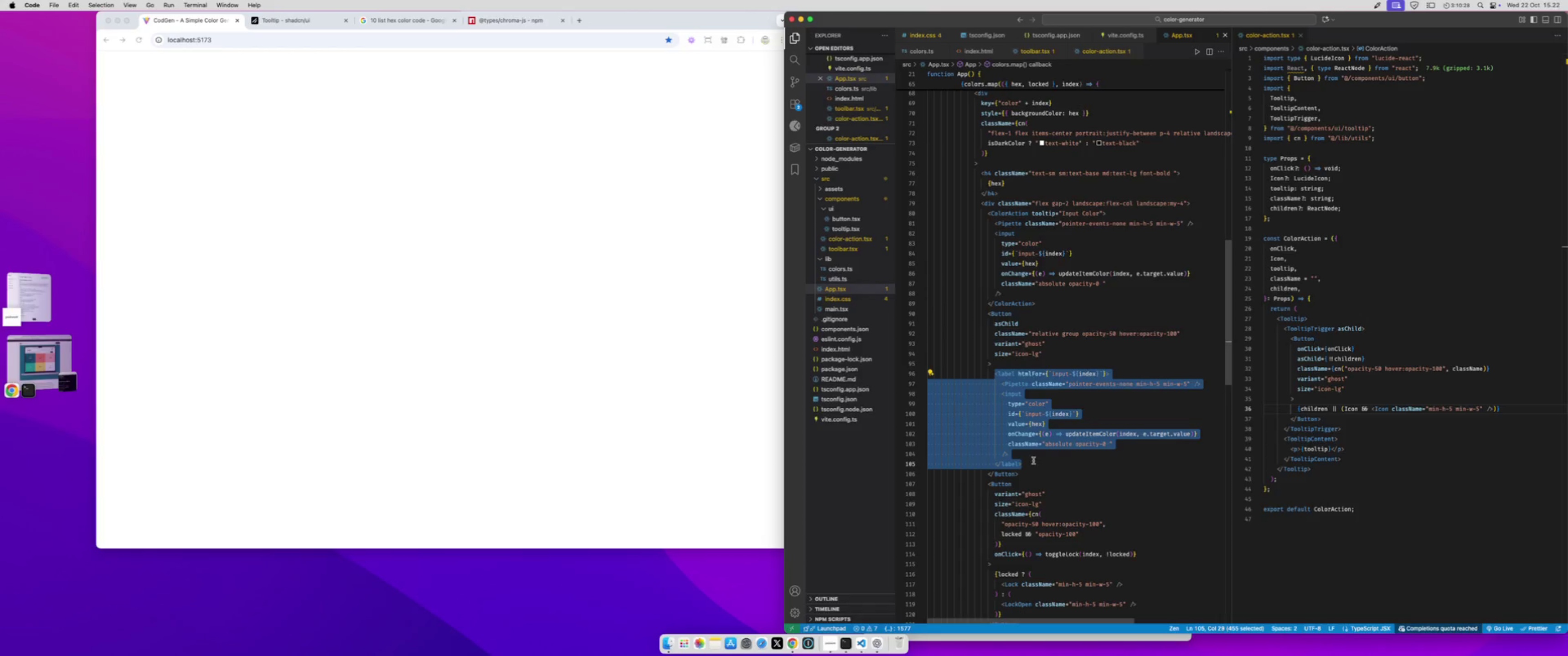 
key(Meta+CommandLeft)
 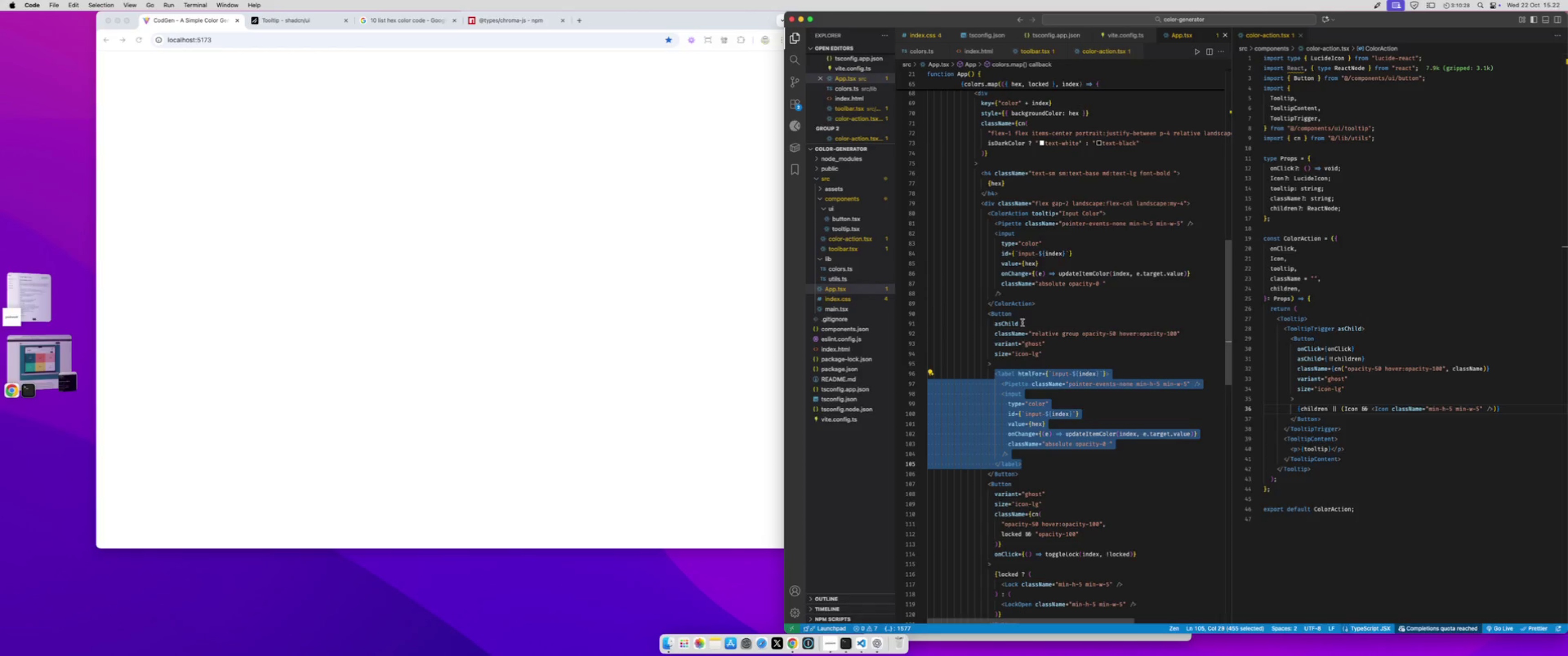 
key(Meta+C)
 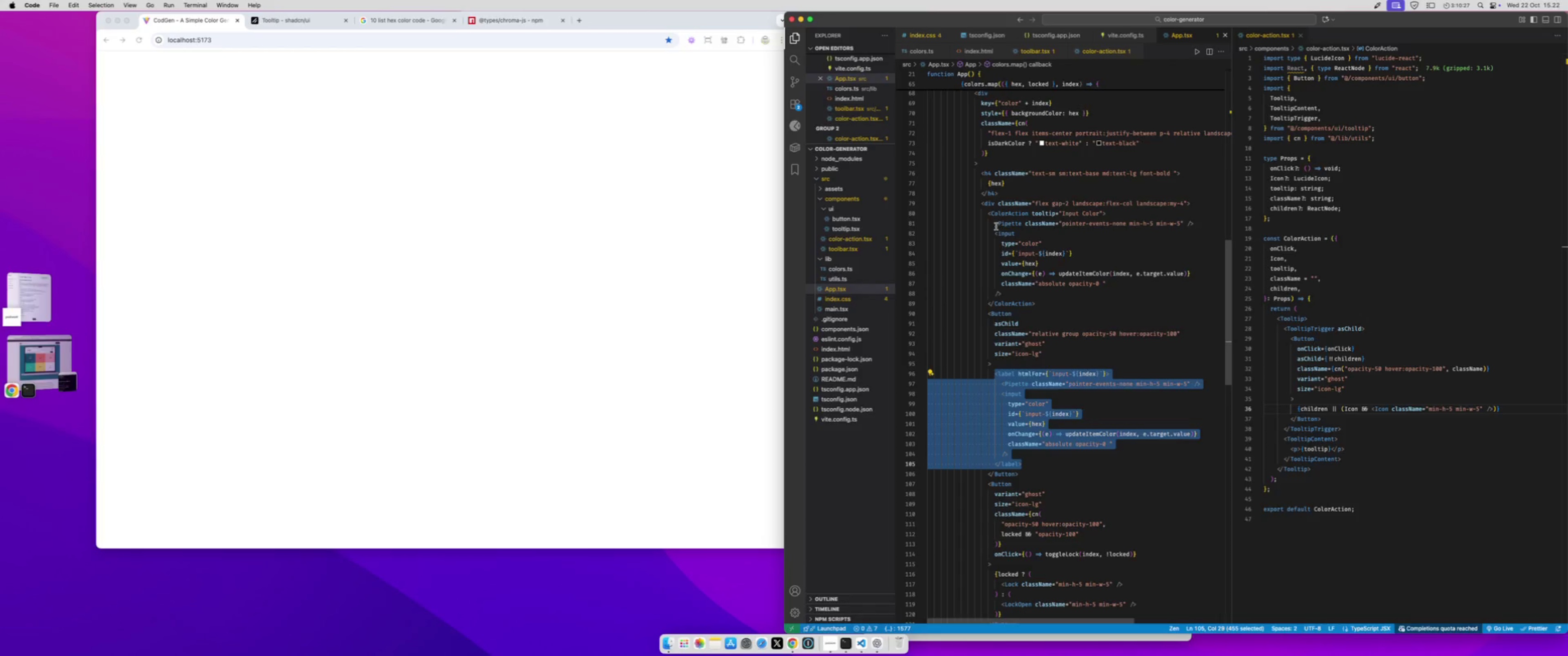 
left_click_drag(start_coordinate=[995, 226], to_coordinate=[1021, 289])
 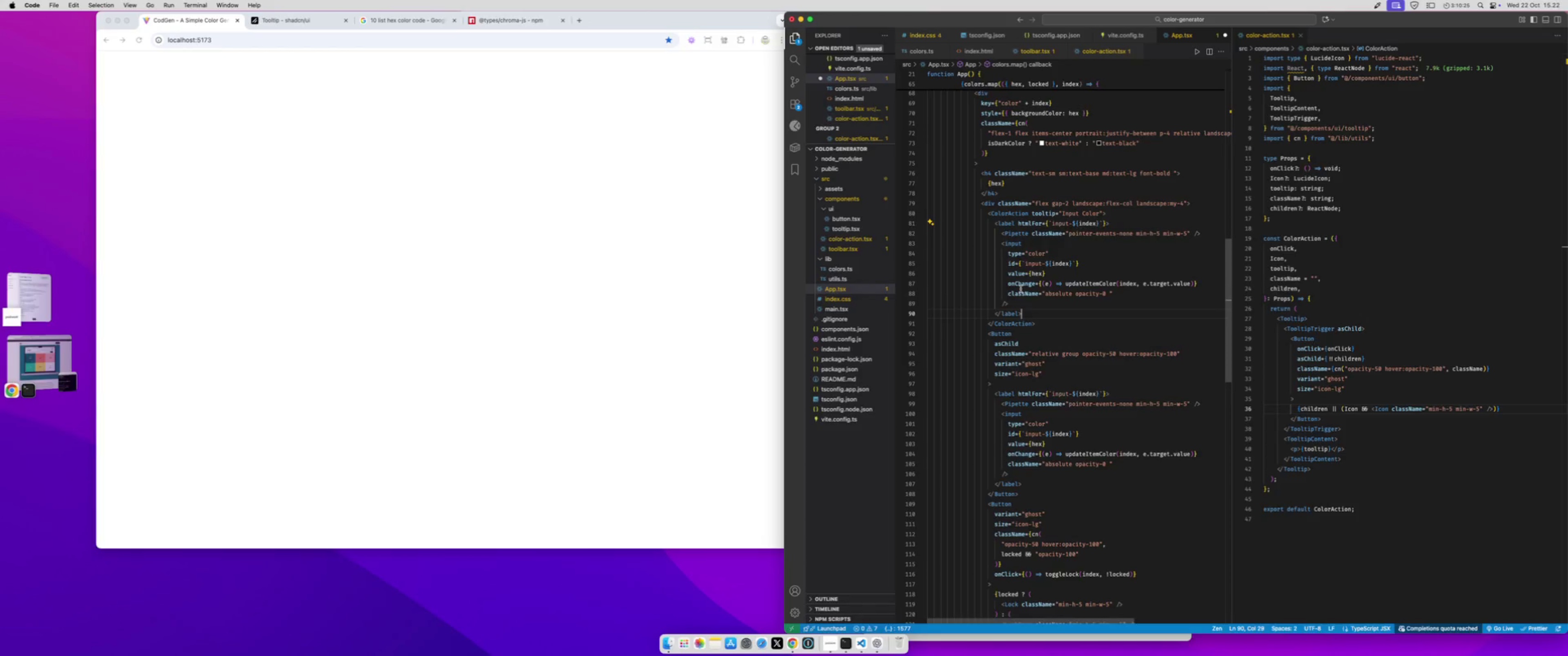 
key(Meta+CommandLeft)
 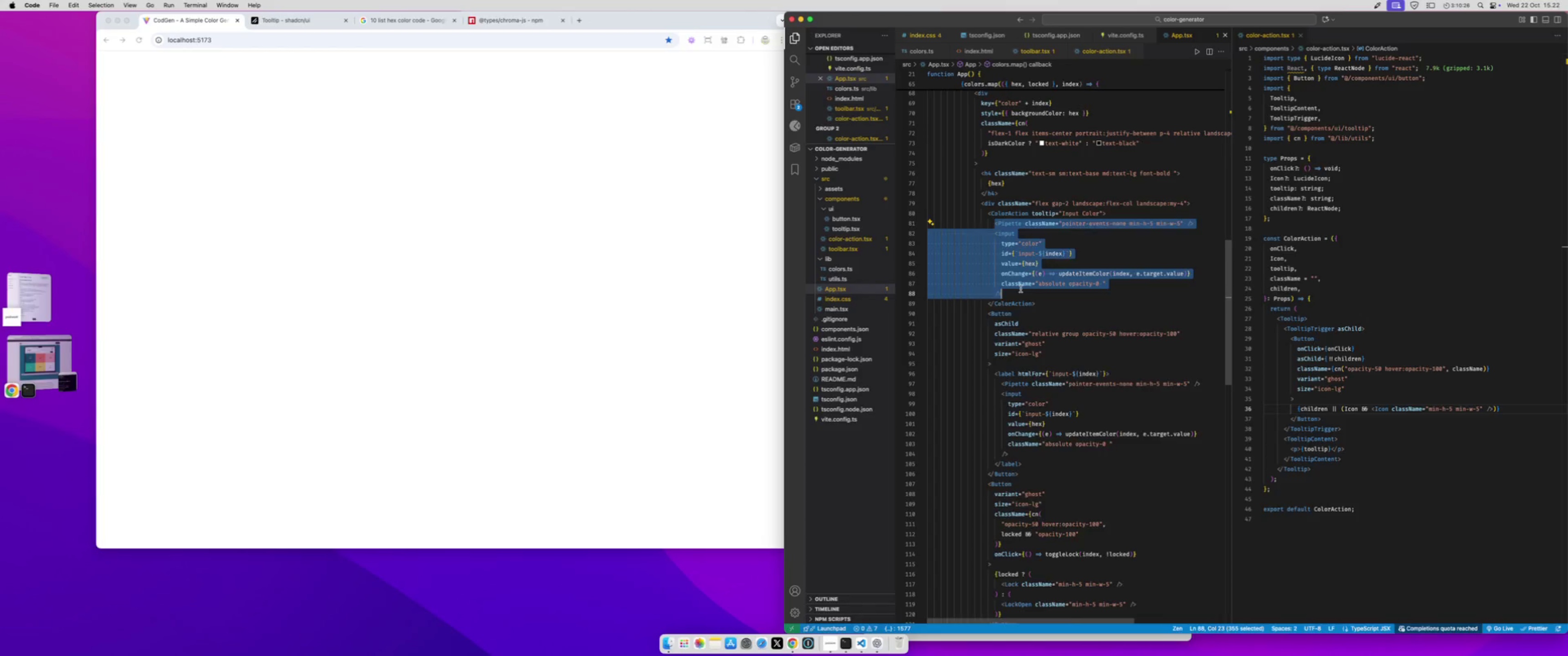 
key(Meta+V)
 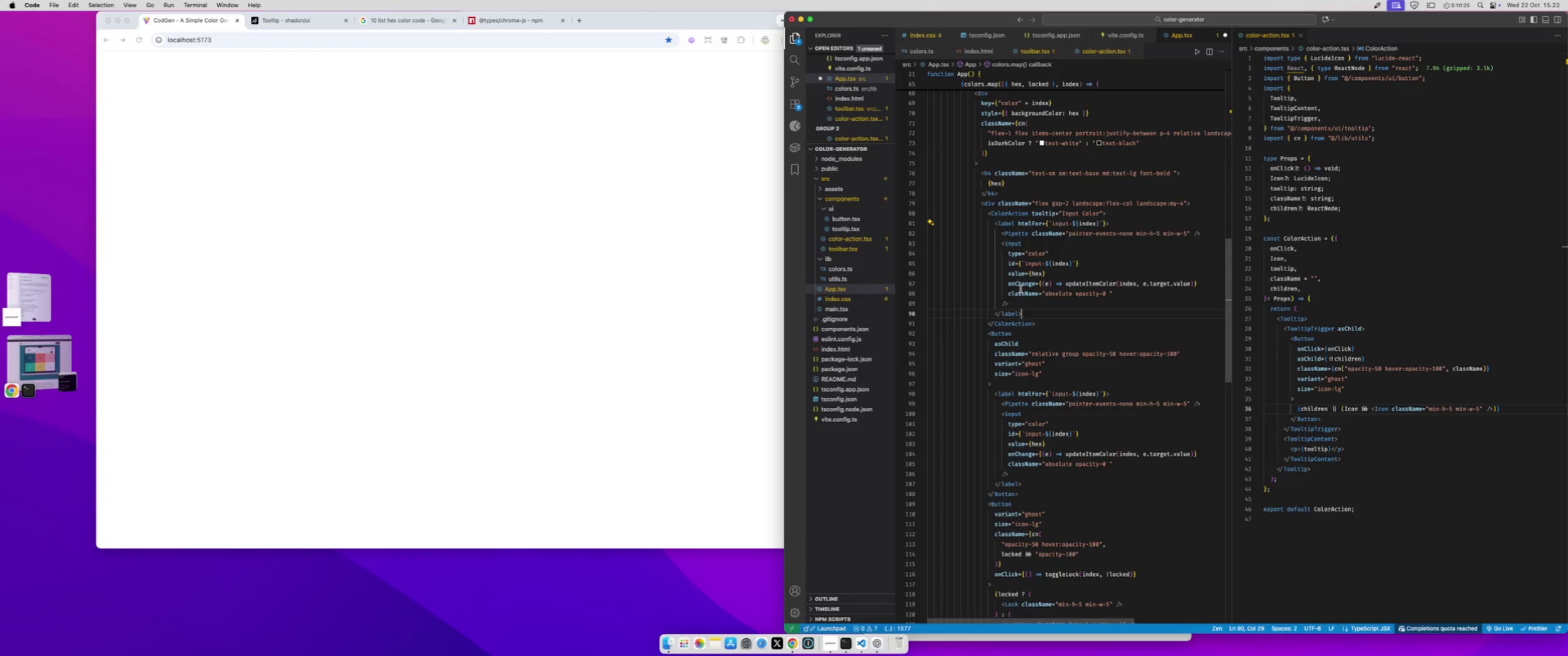 
key(Meta+CommandLeft)
 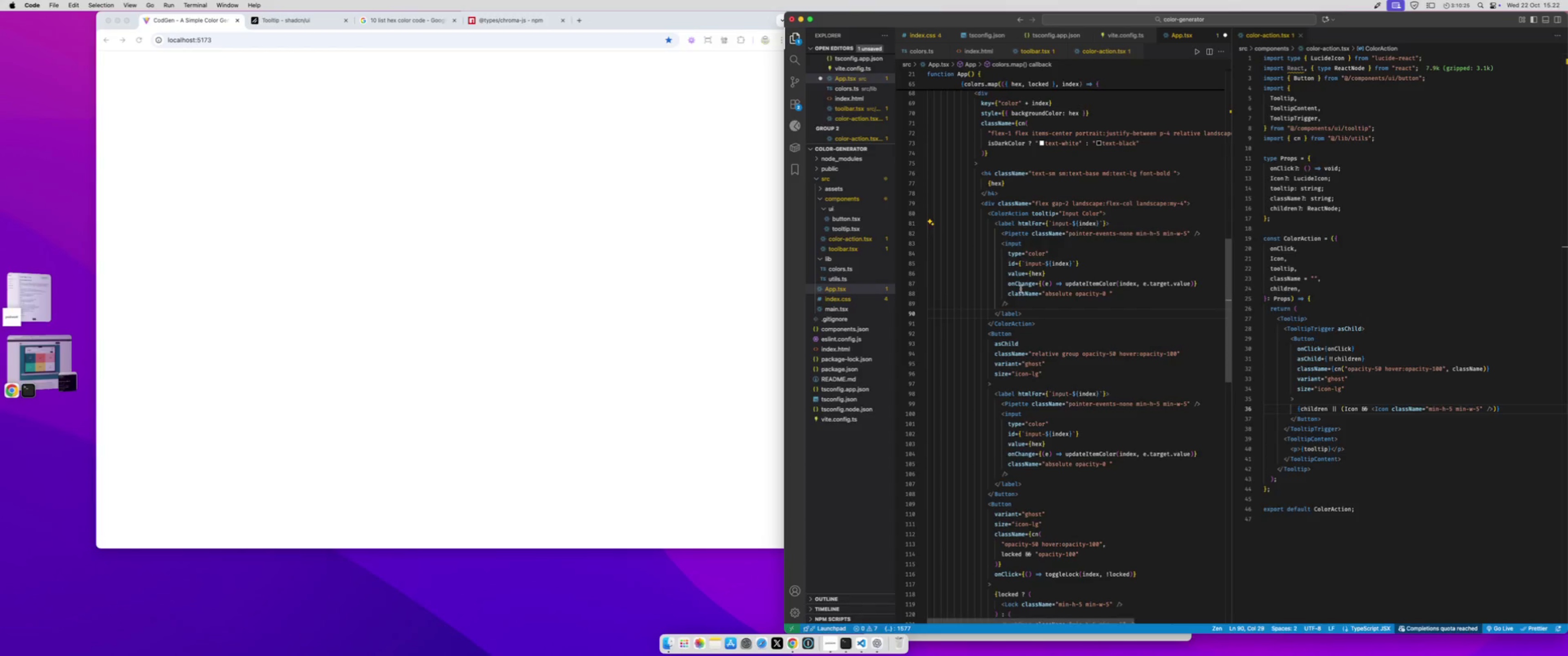 
key(Meta+S)
 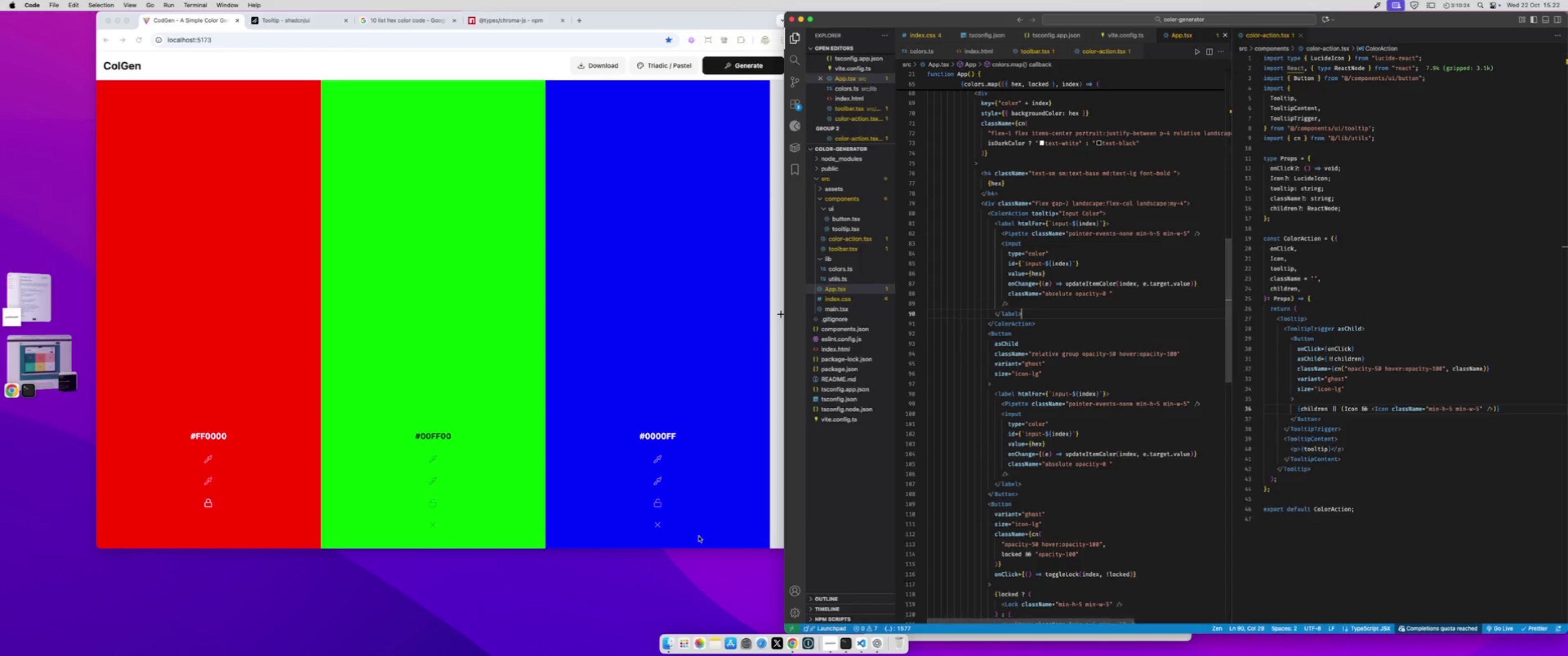 
left_click([681, 474])
 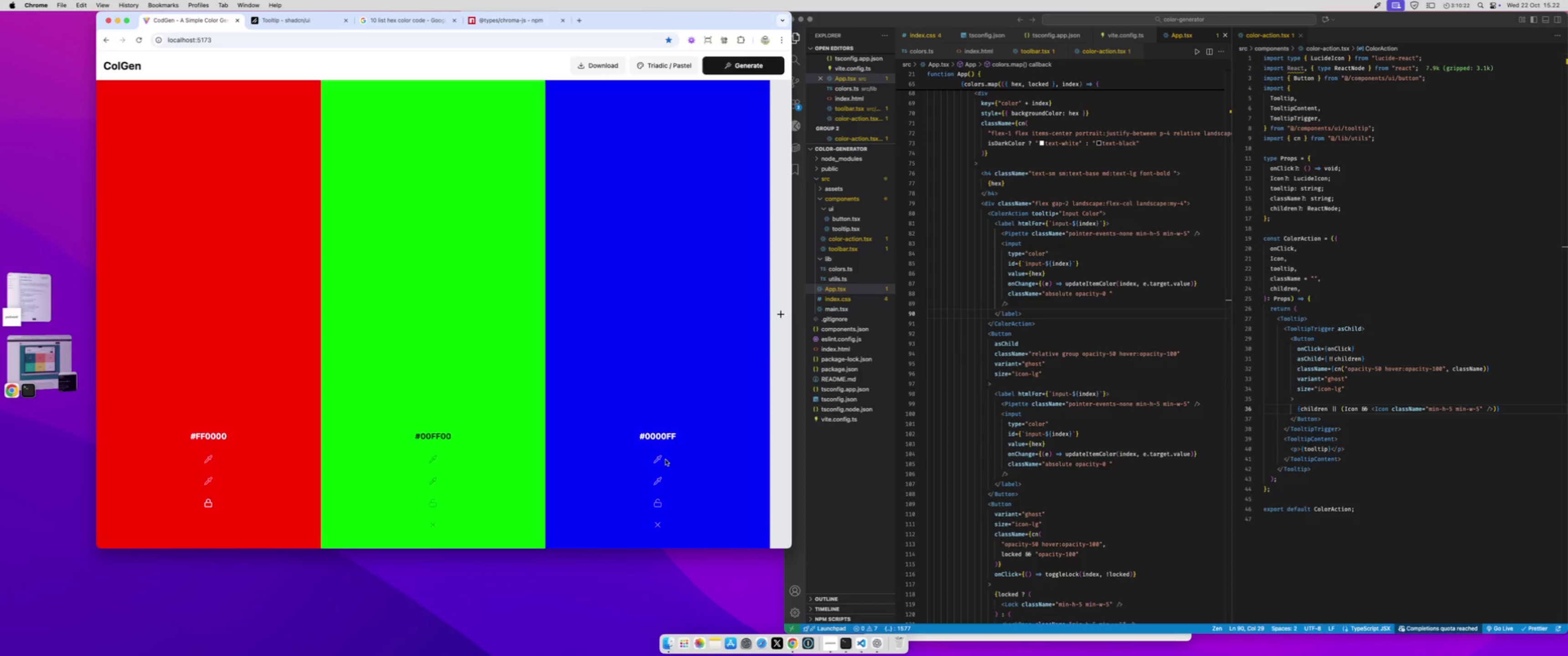 
left_click([655, 459])
 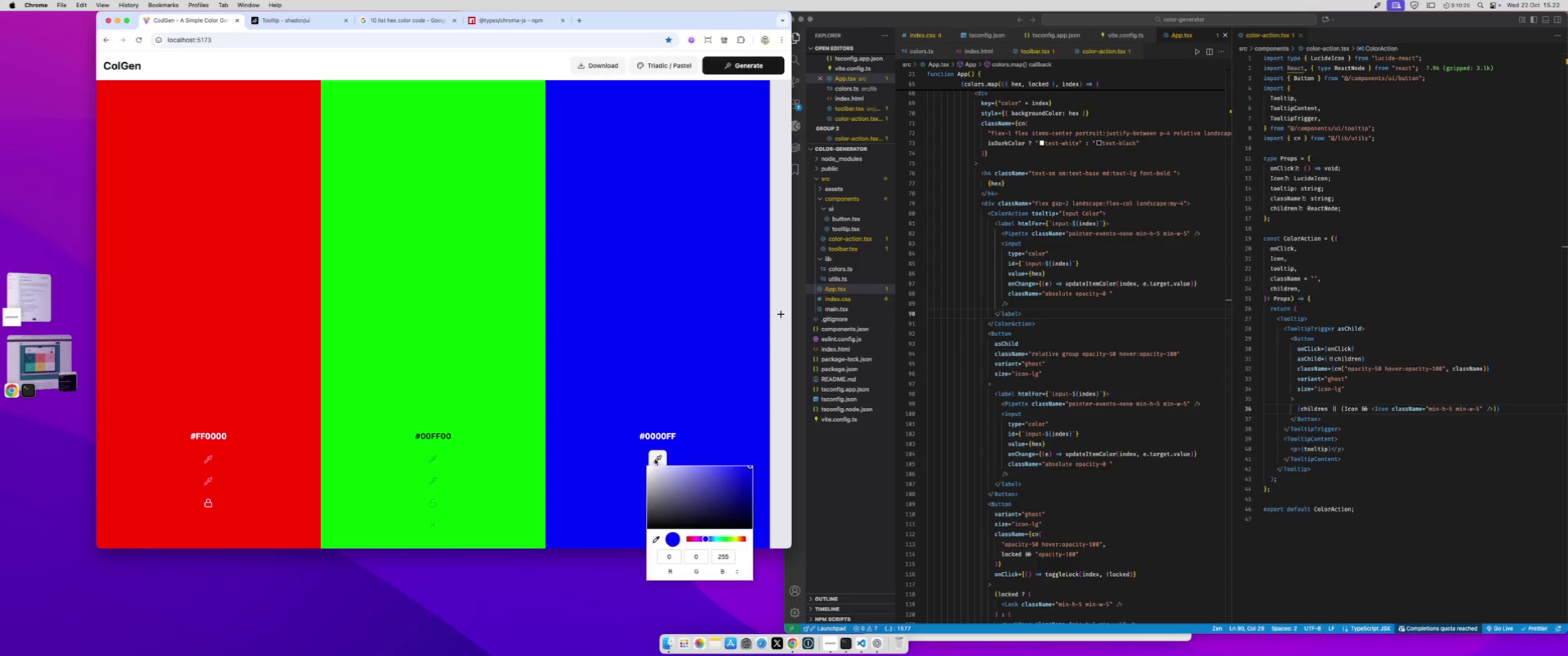 
left_click([655, 459])
 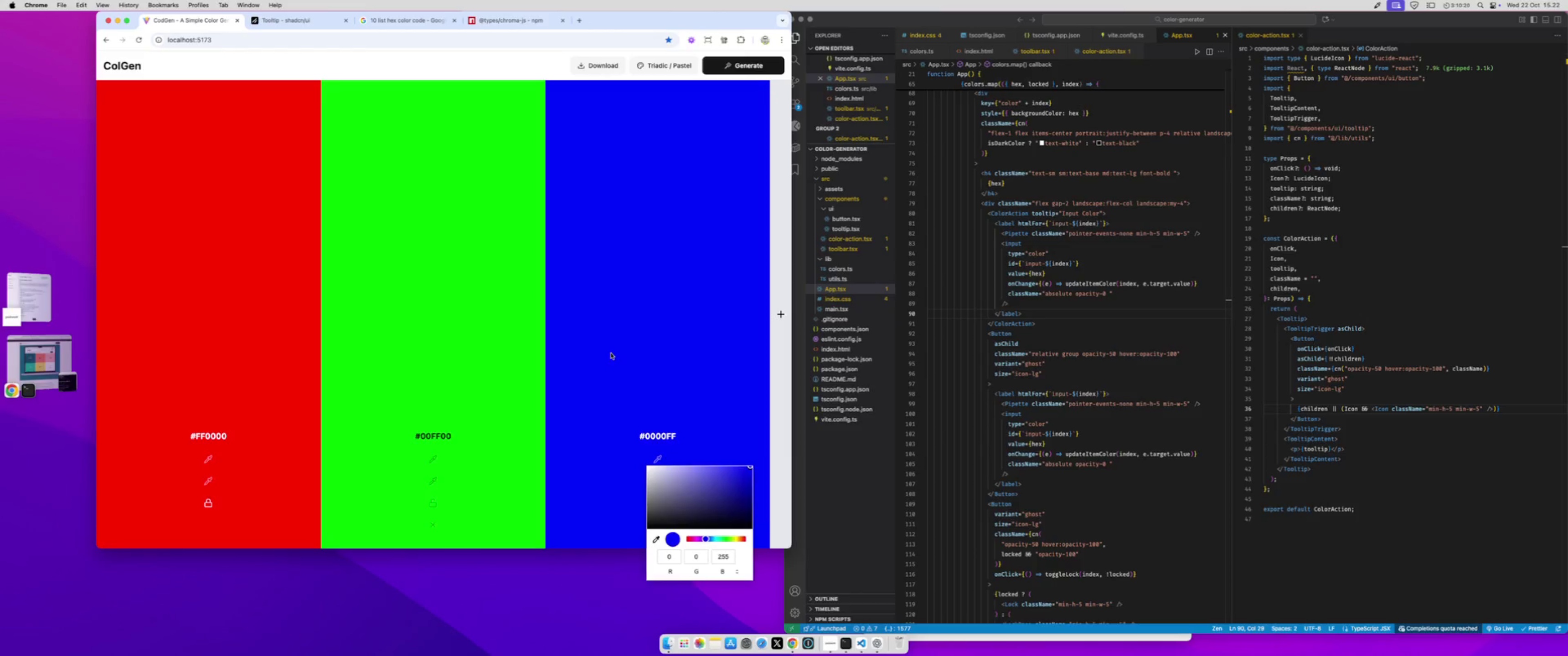 
right_click([611, 353])
 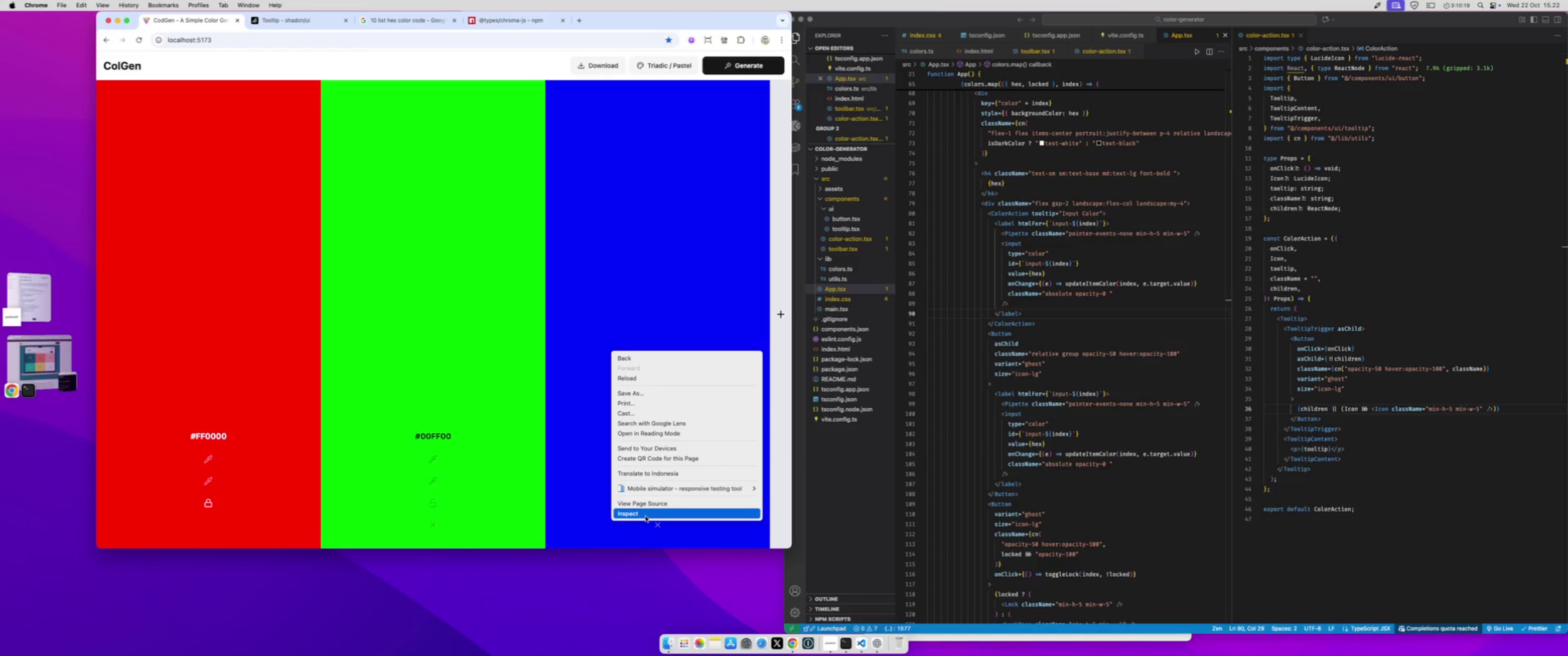 
left_click([645, 516])
 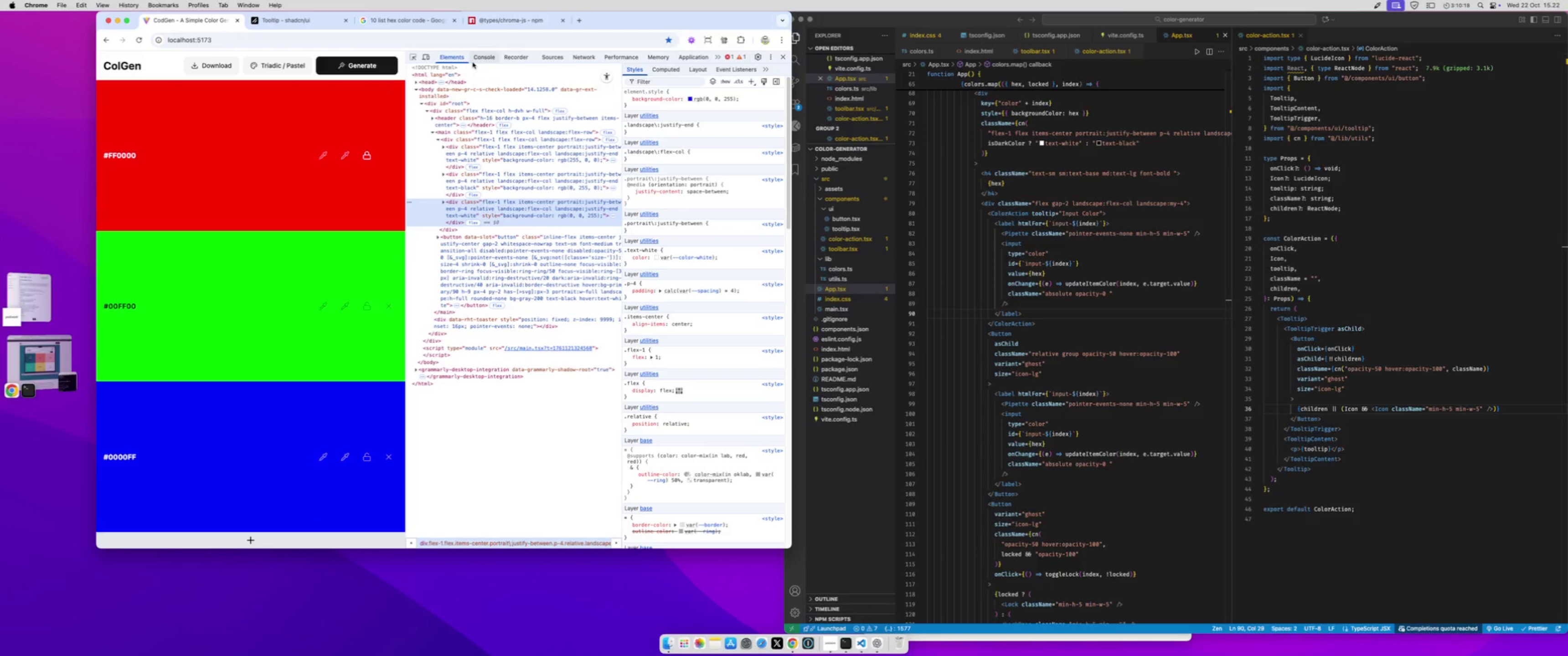 
left_click([496, 52])
 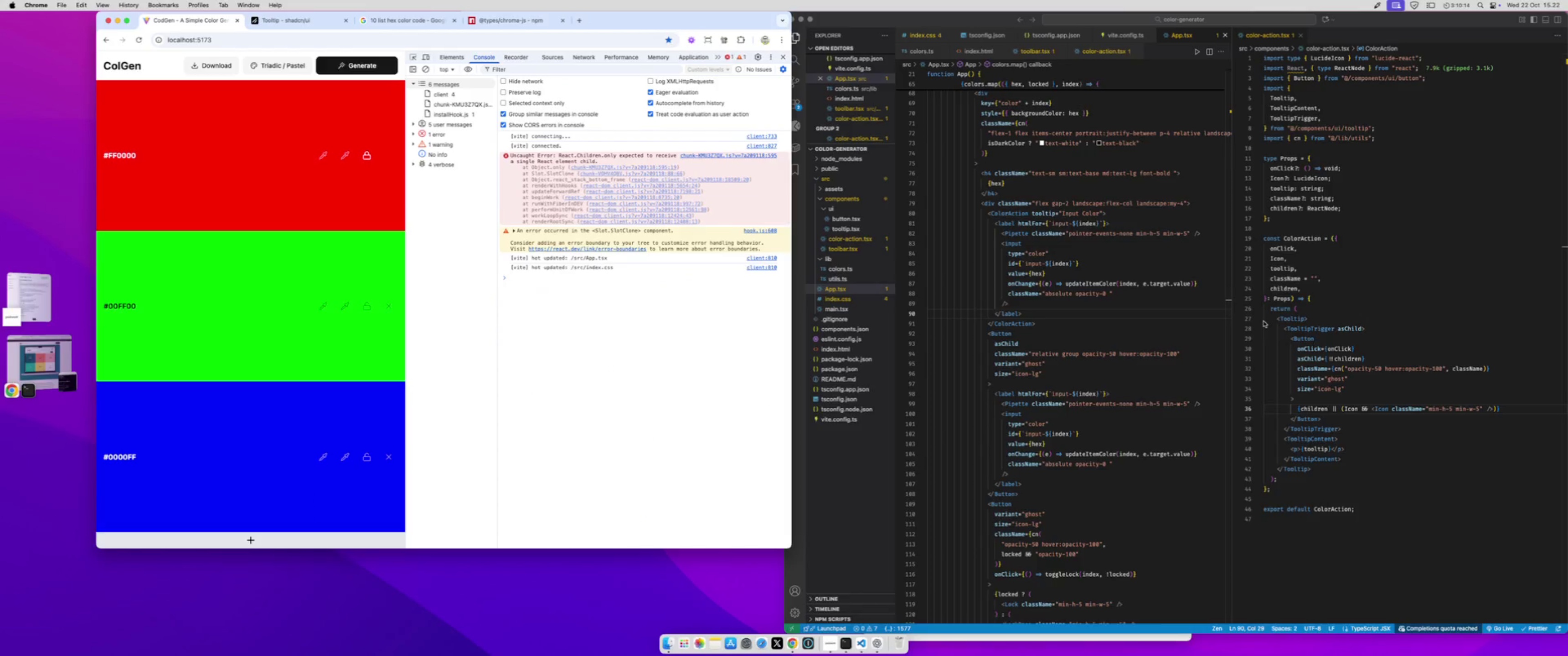 
left_click([1066, 303])
 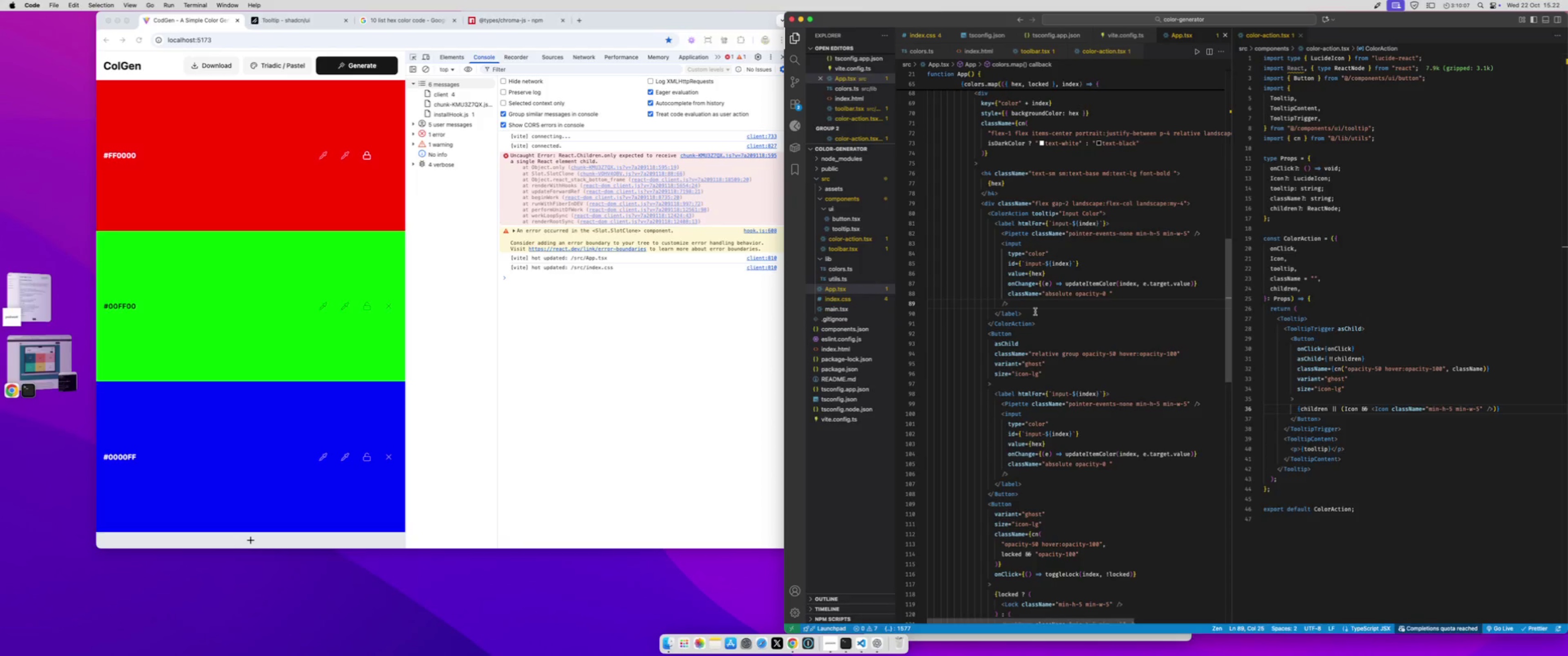 
wait(7.56)
 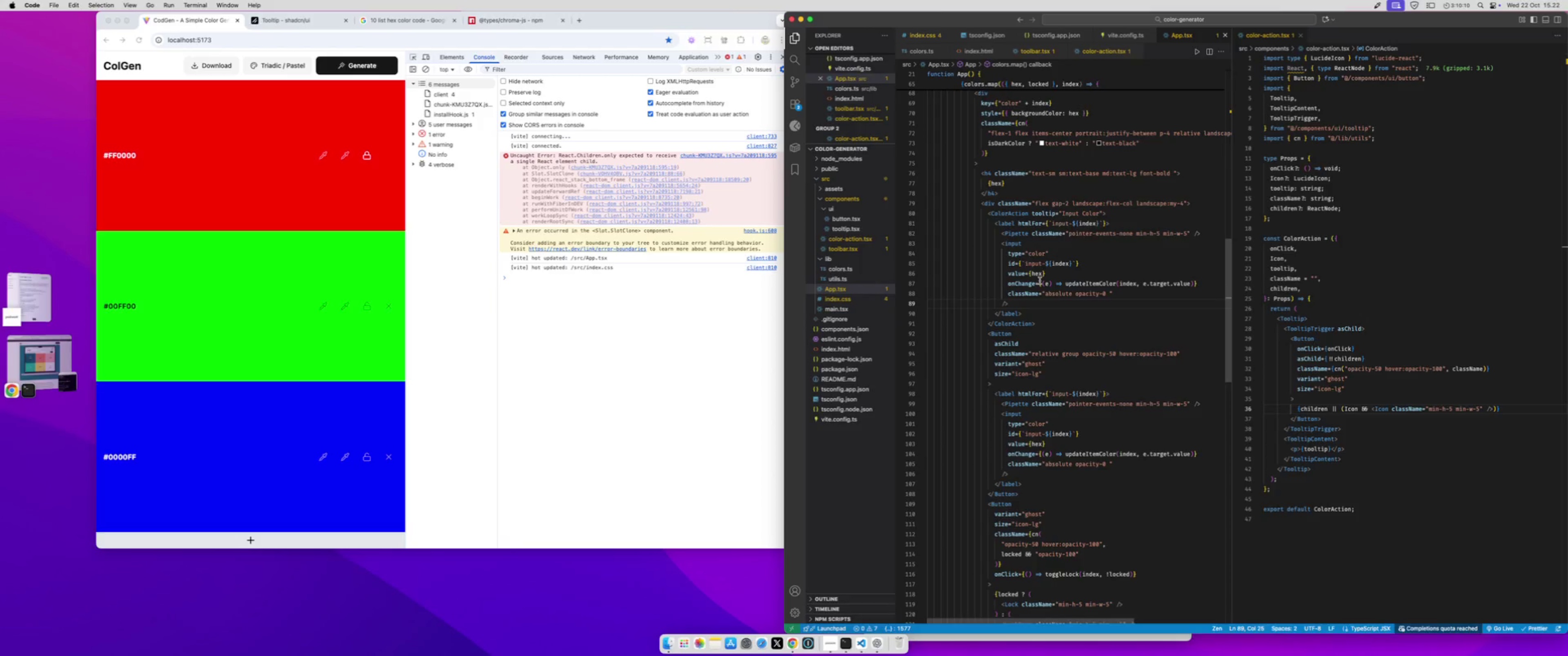 
left_click([985, 336])
 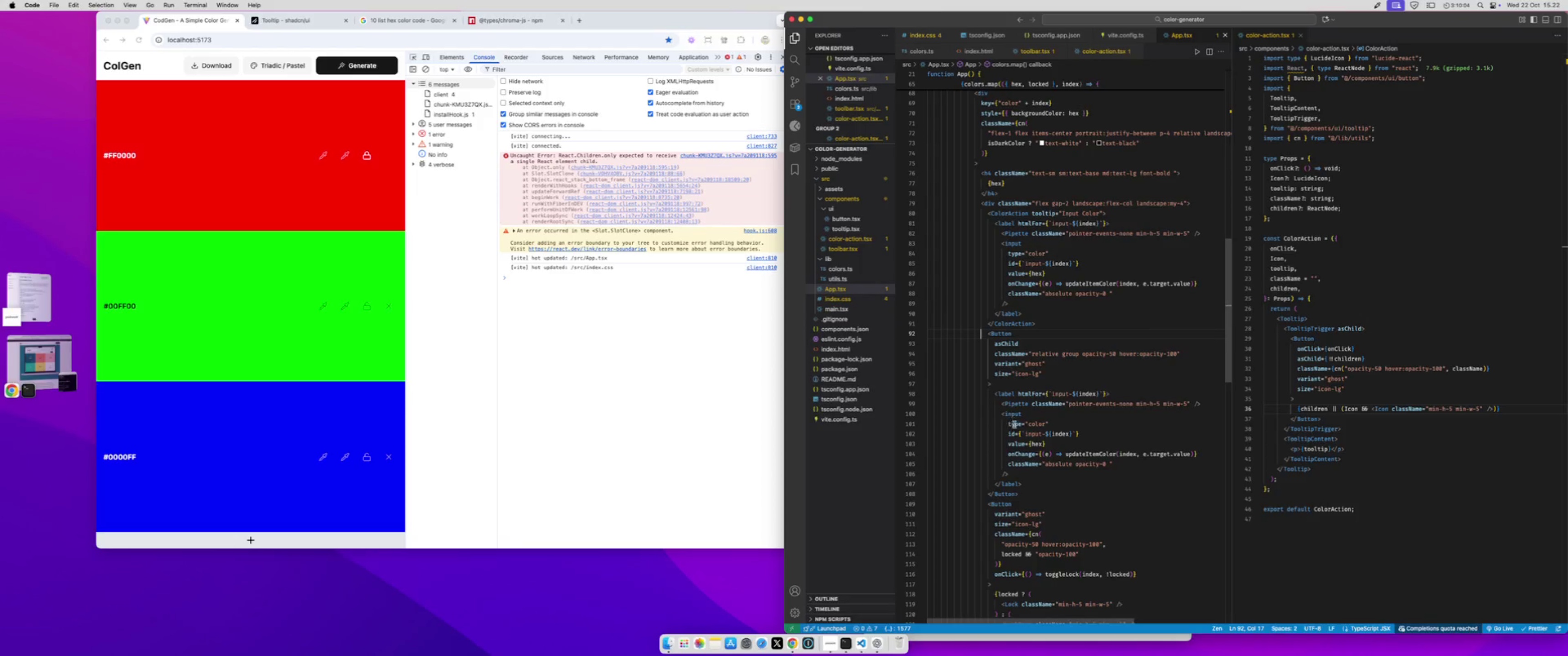 
hold_key(key=ShiftLeft, duration=1.67)
left_click([1023, 493])
 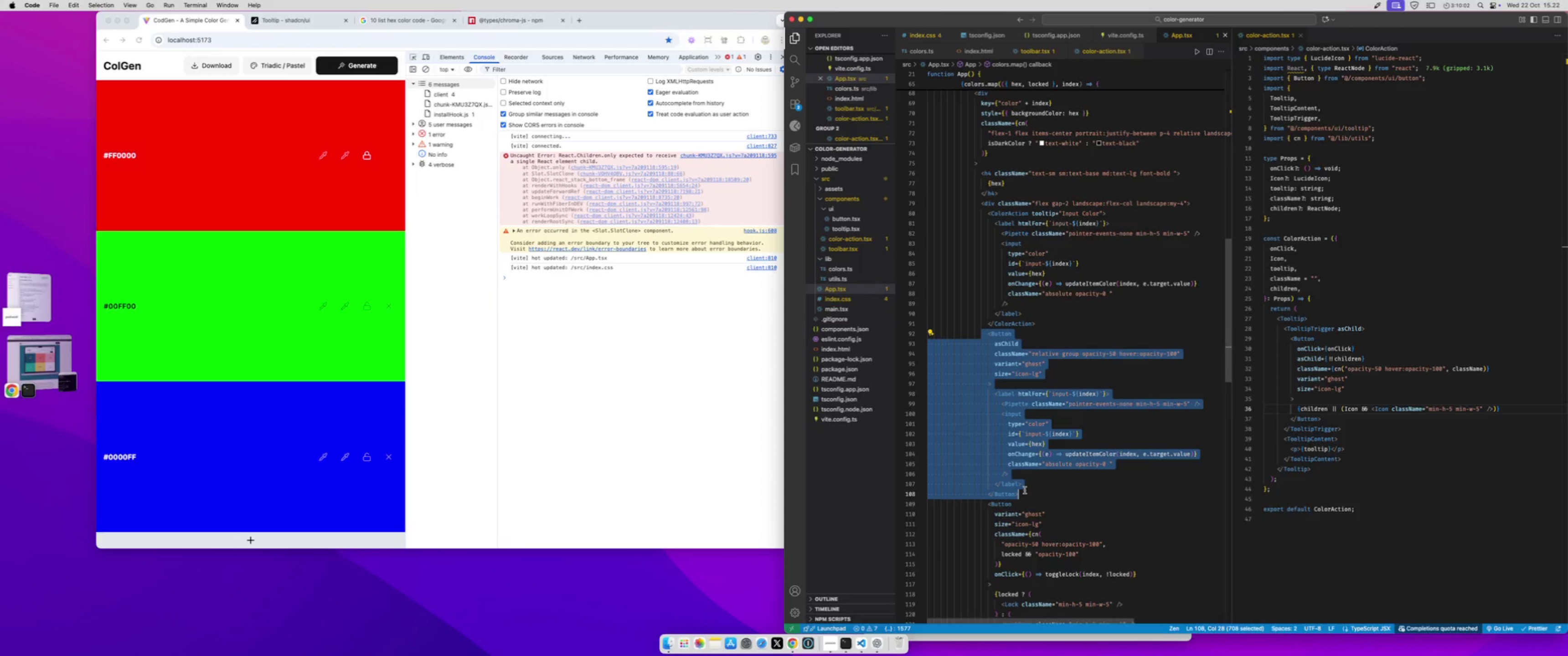 
key(Meta+X)
 